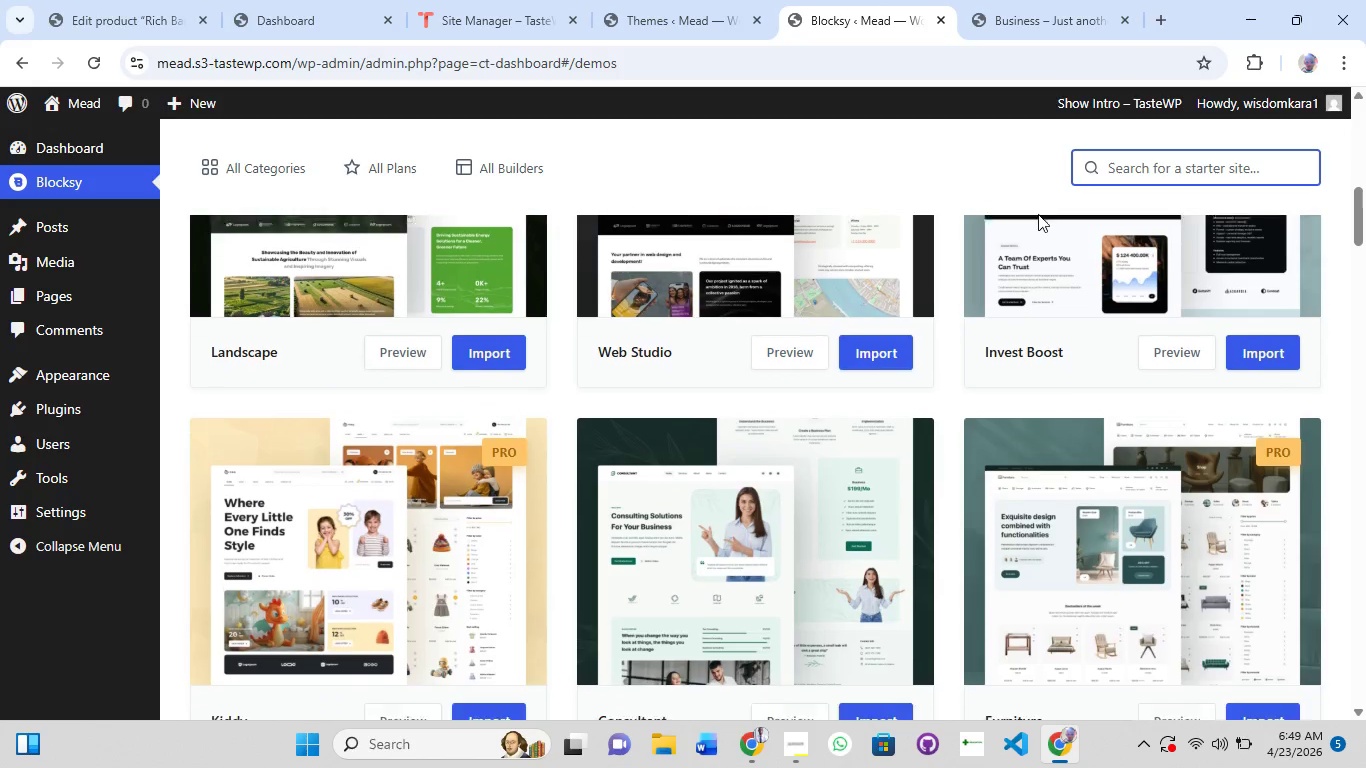 
scroll: coordinate [971, 517], scroll_direction: down, amount: 10.0
 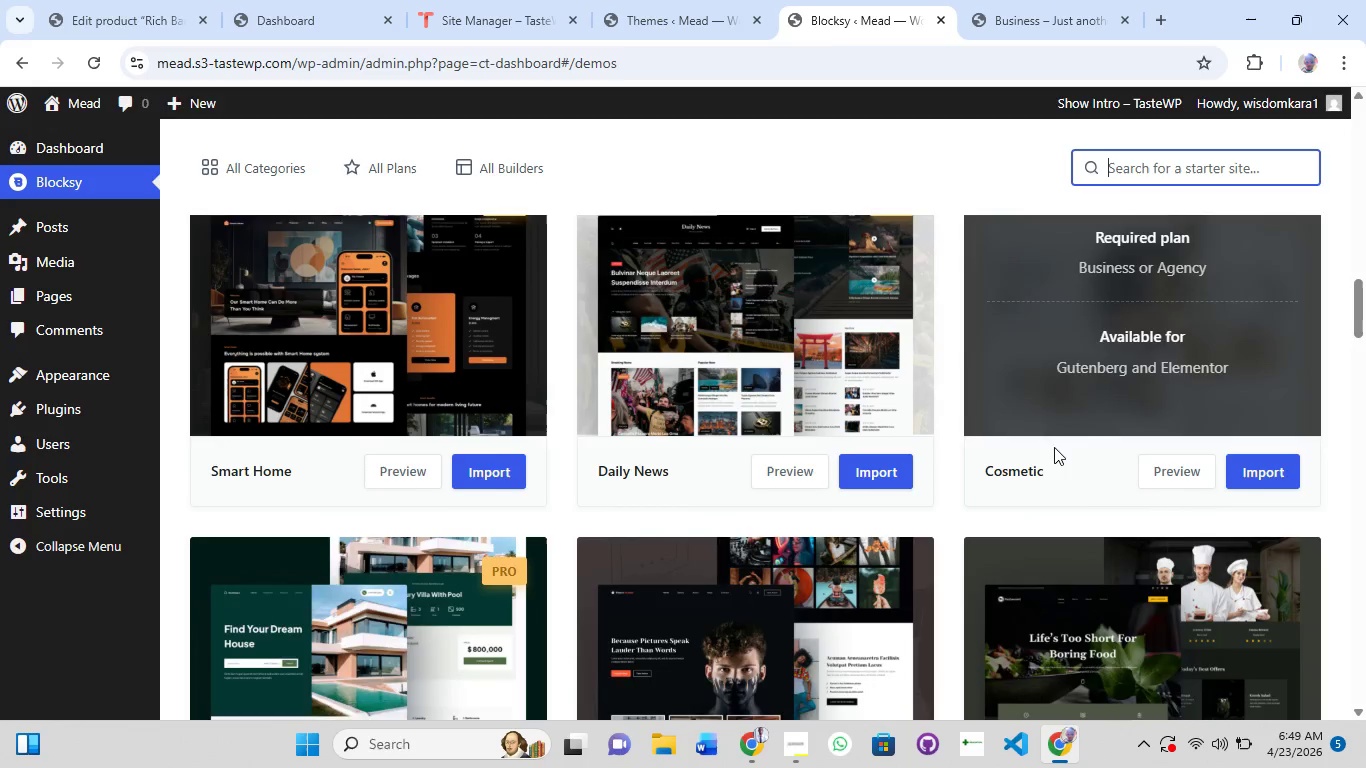 
scroll: coordinate [1056, 444], scroll_direction: up, amount: 2.0
 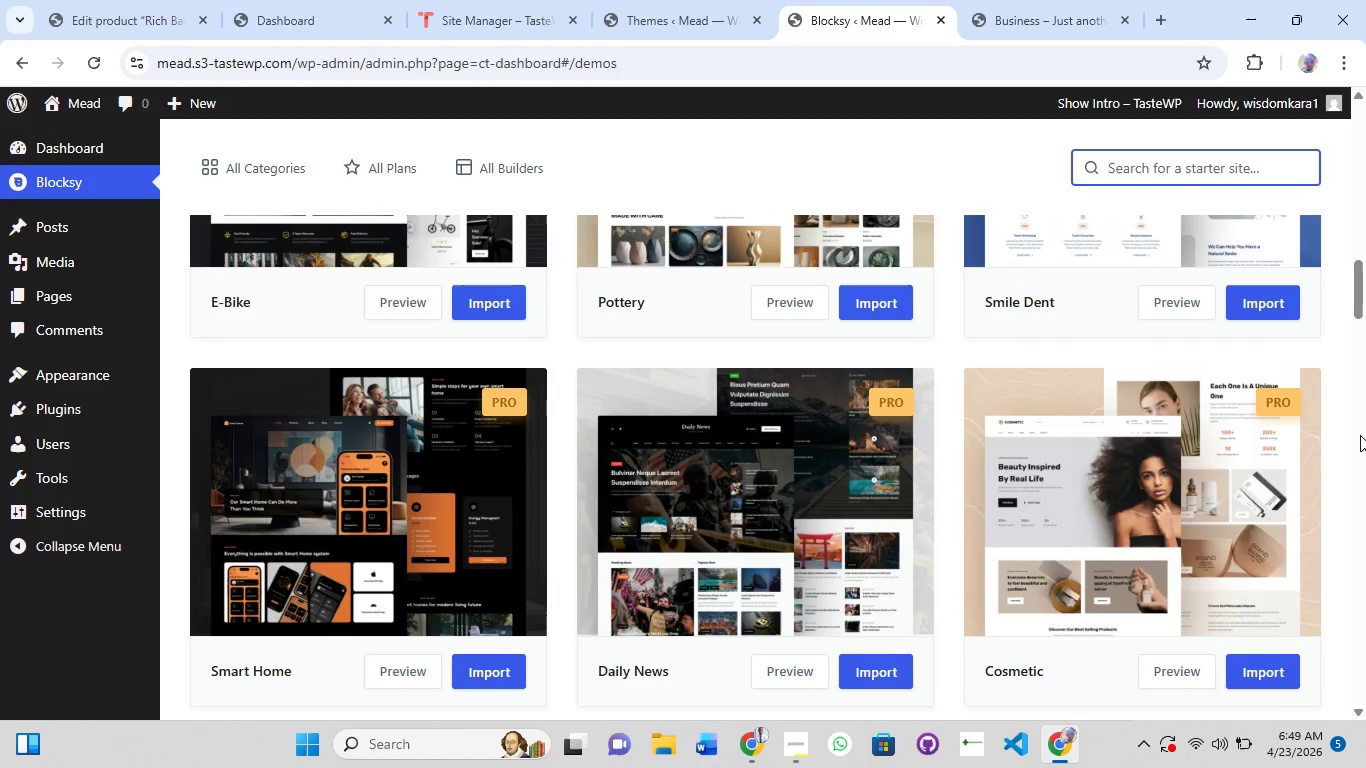 
scroll: coordinate [720, 687], scroll_direction: down, amount: 7.0
 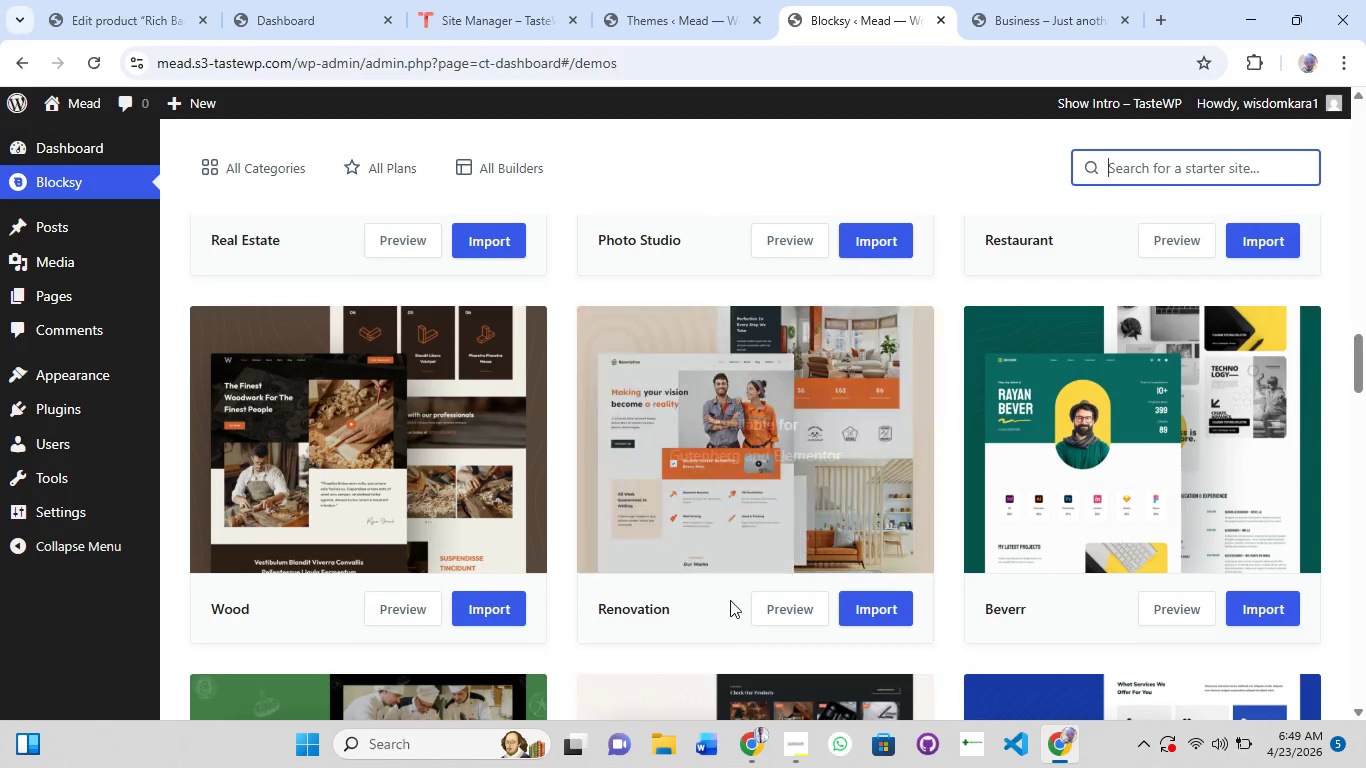 
wait(5.23)
 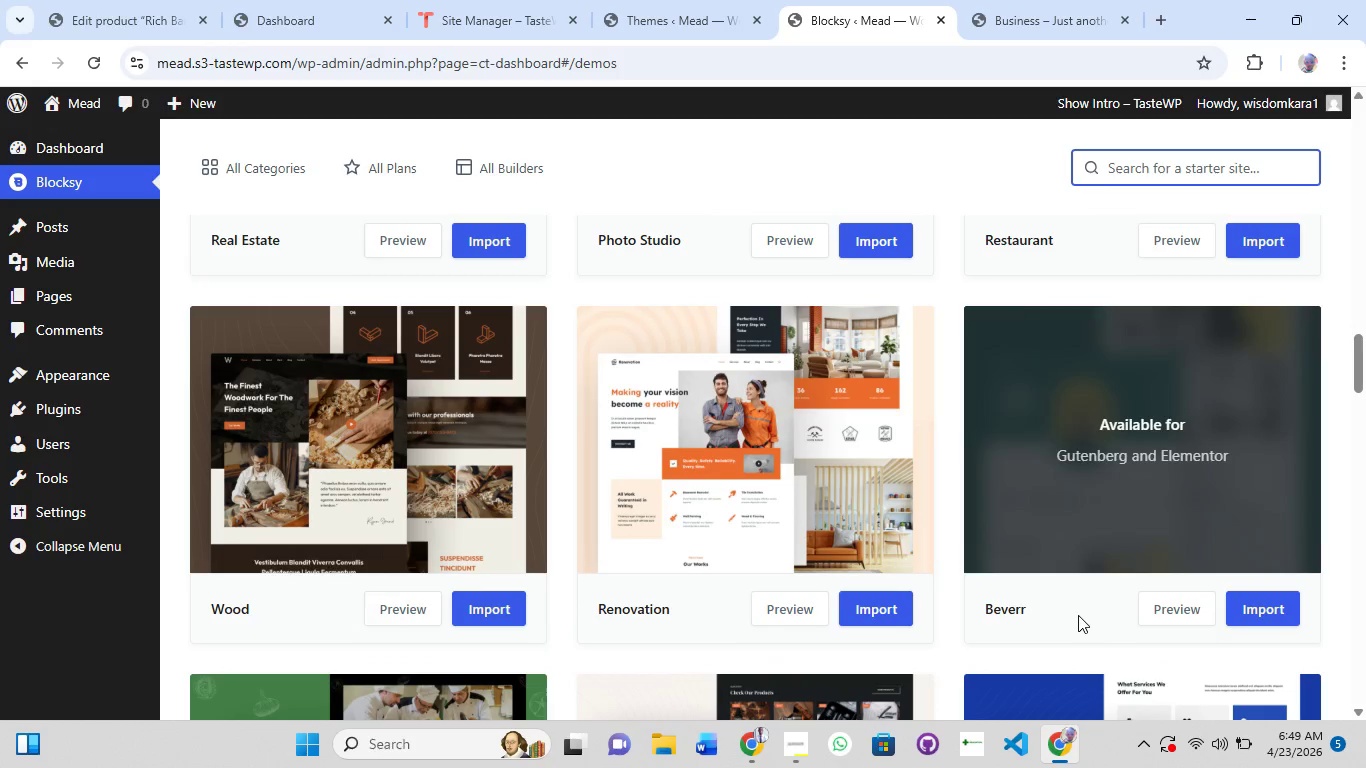 
left_click([859, 606])
 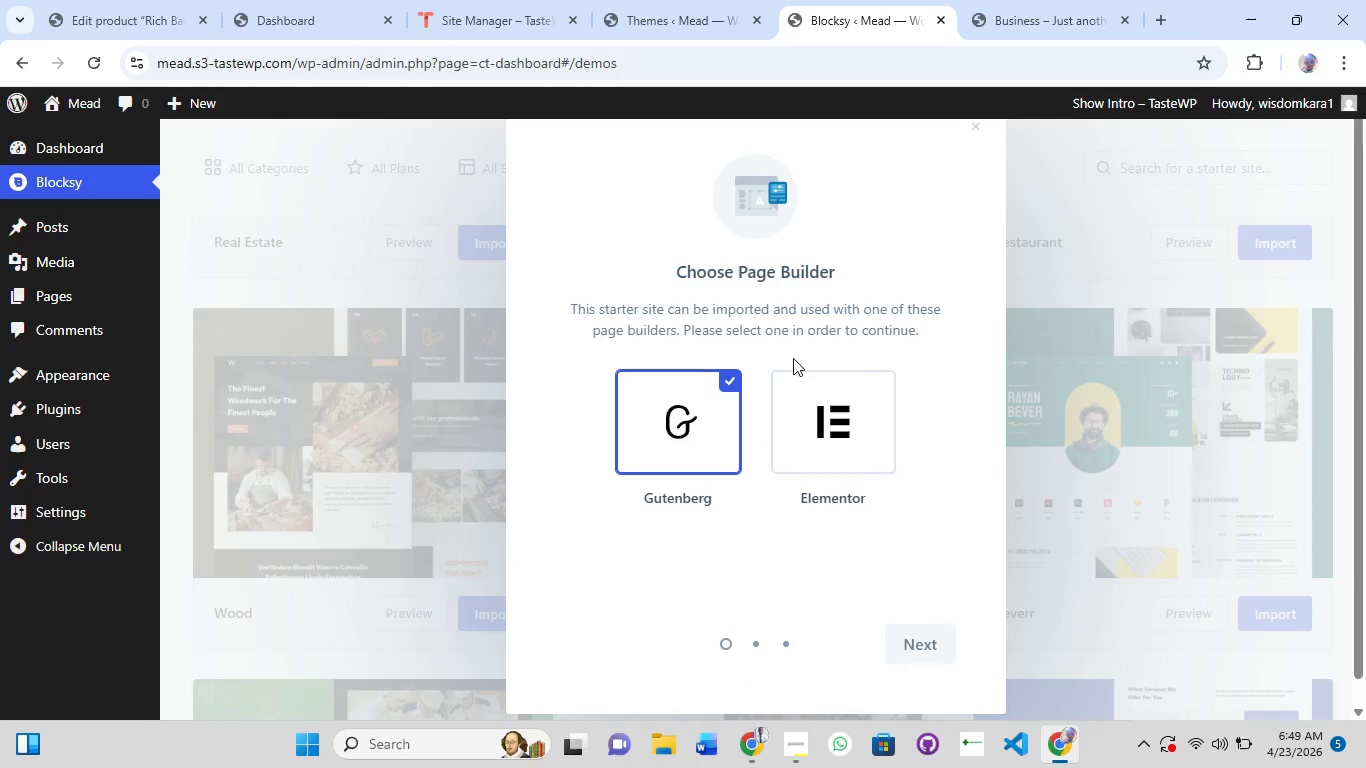 
left_click([840, 436])
 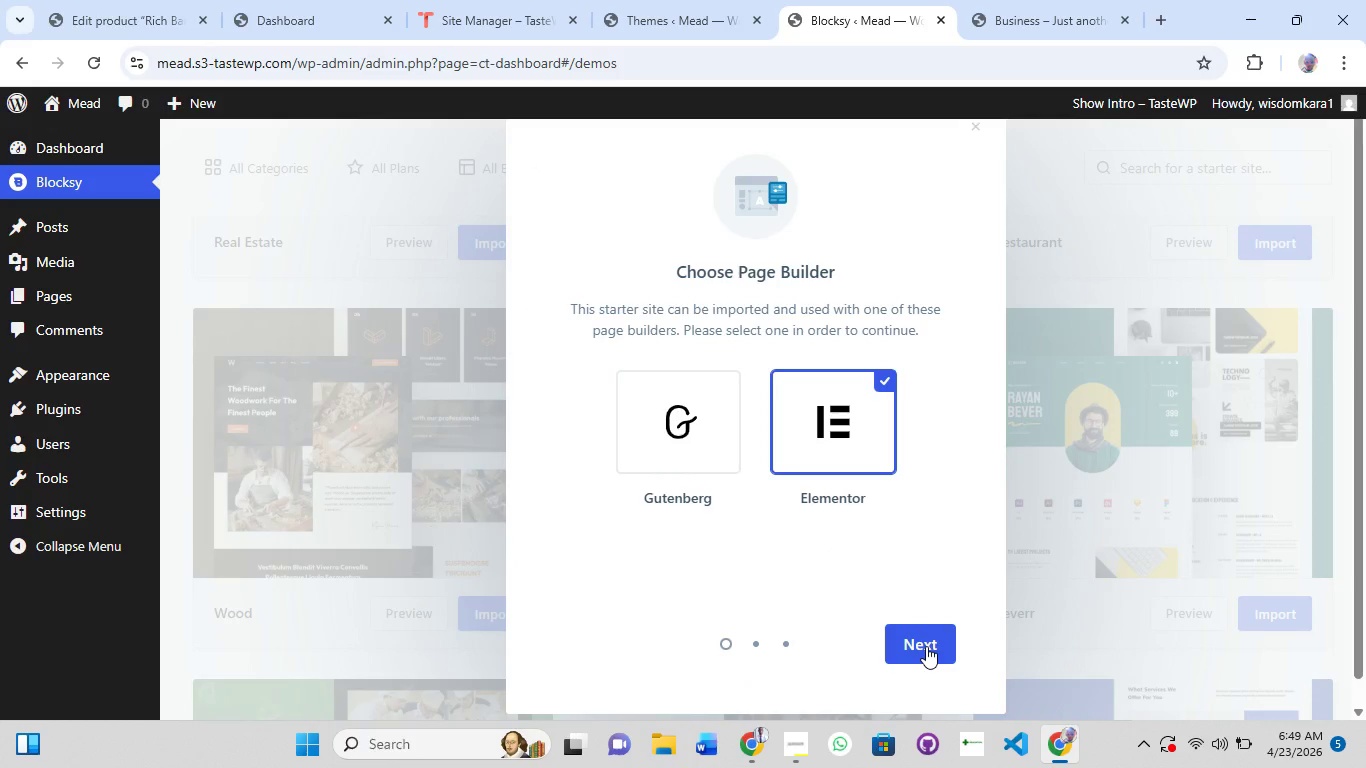 
left_click([926, 646])
 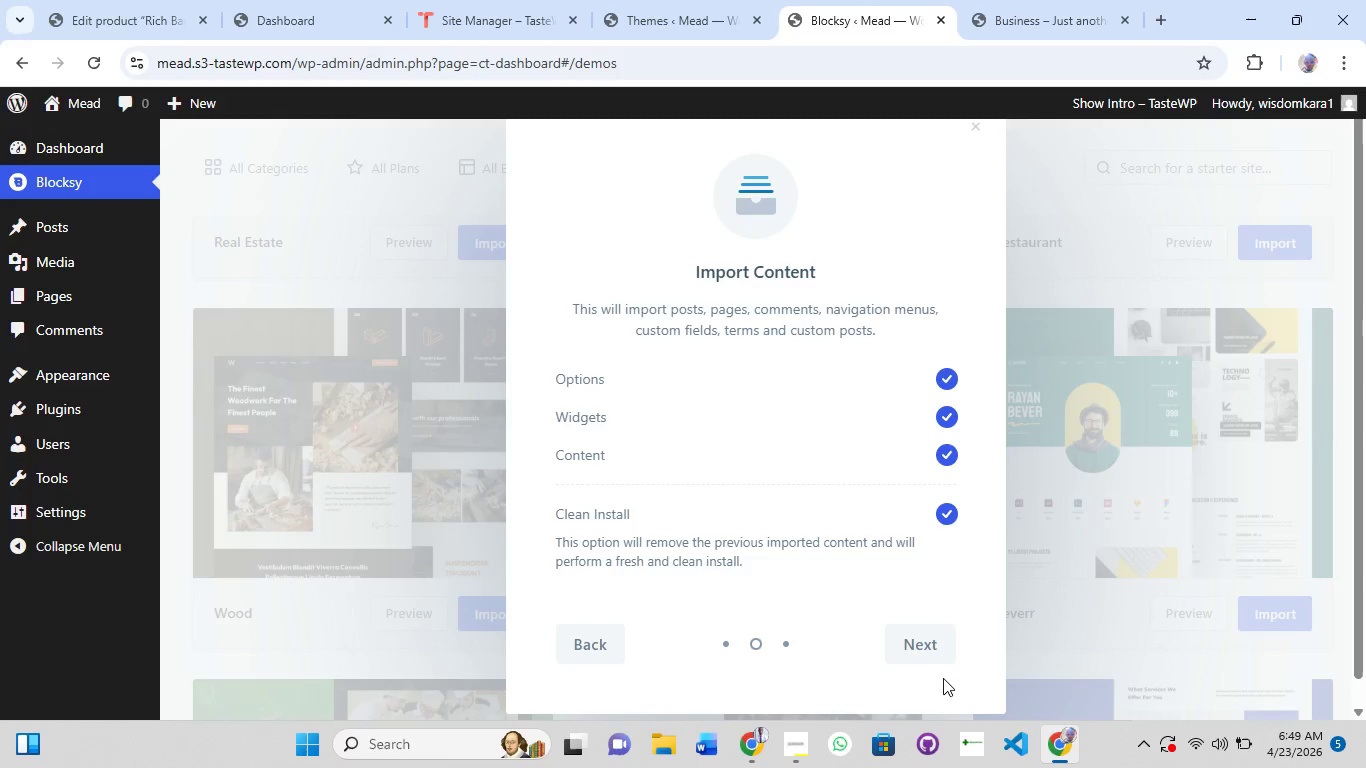 
left_click([942, 662])
 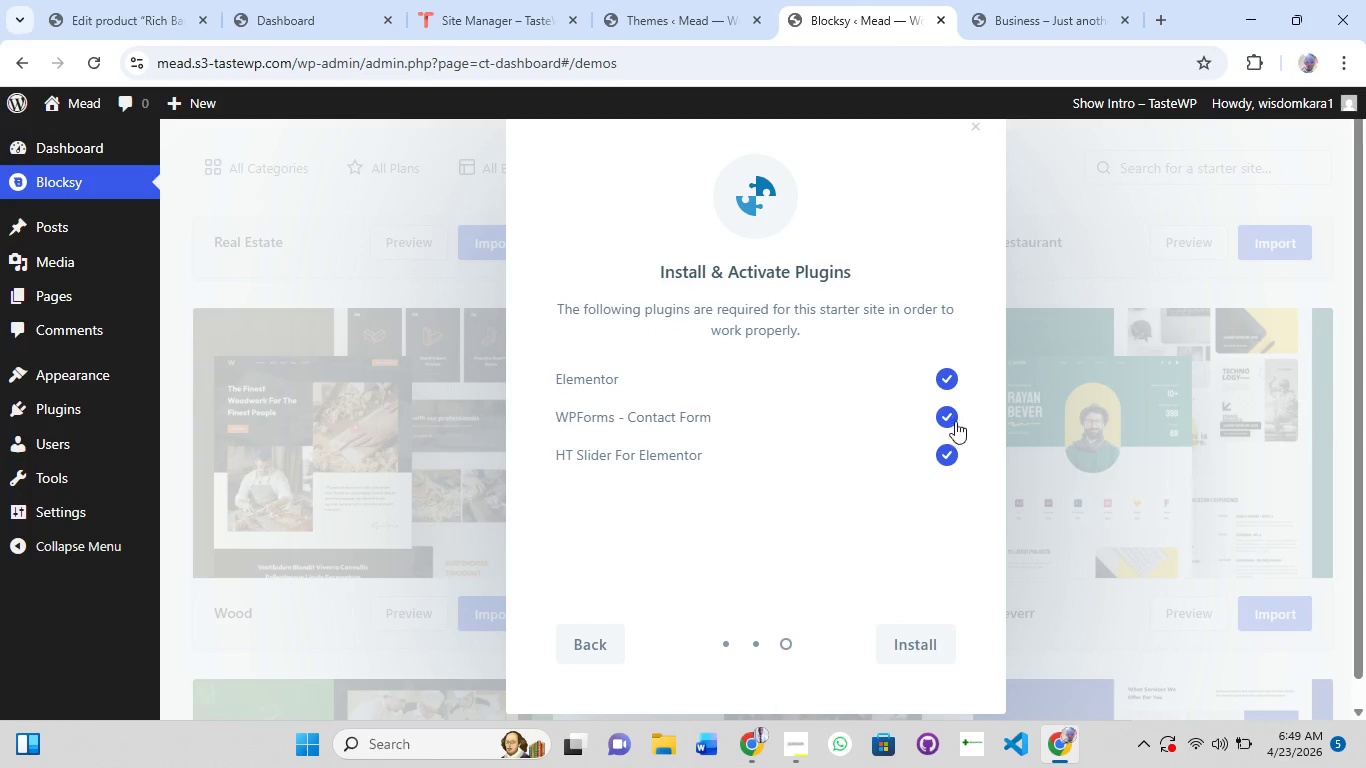 
left_click([954, 417])
 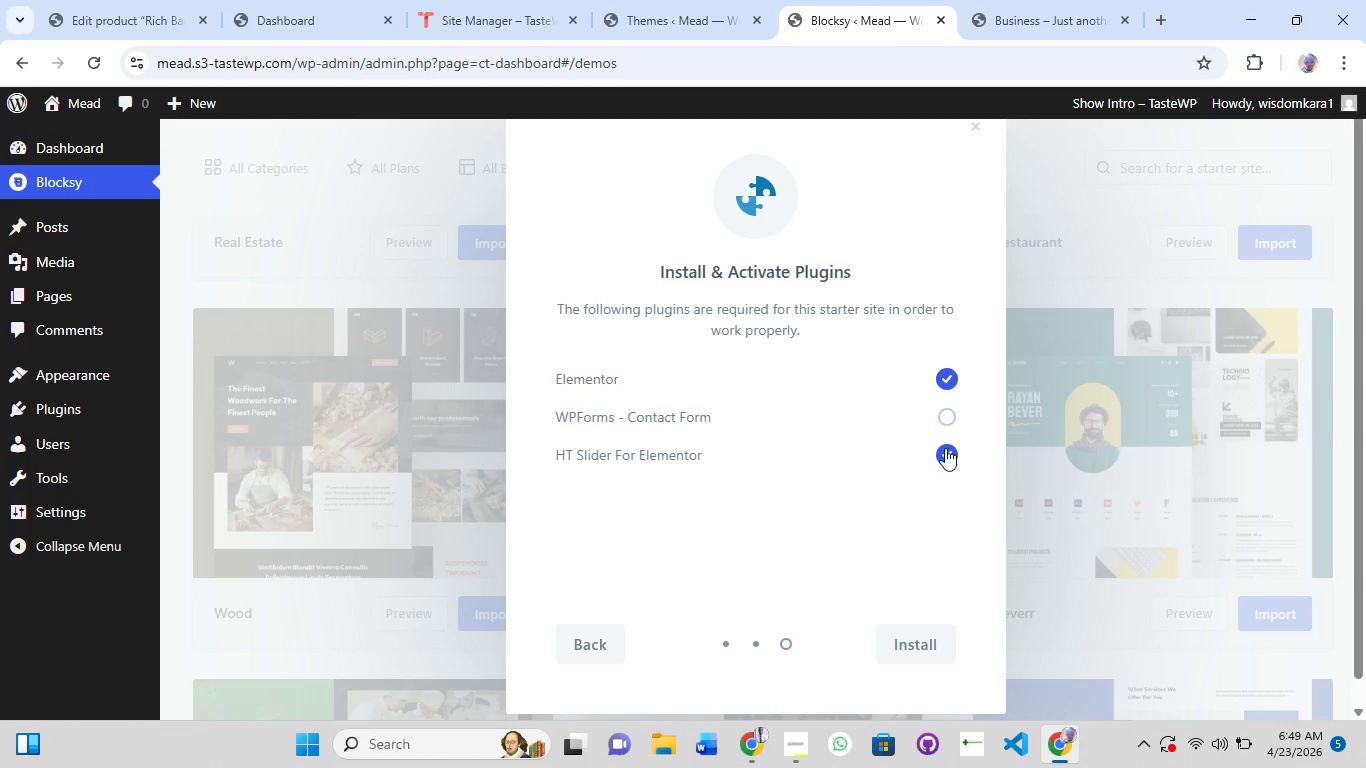 
left_click([946, 451])
 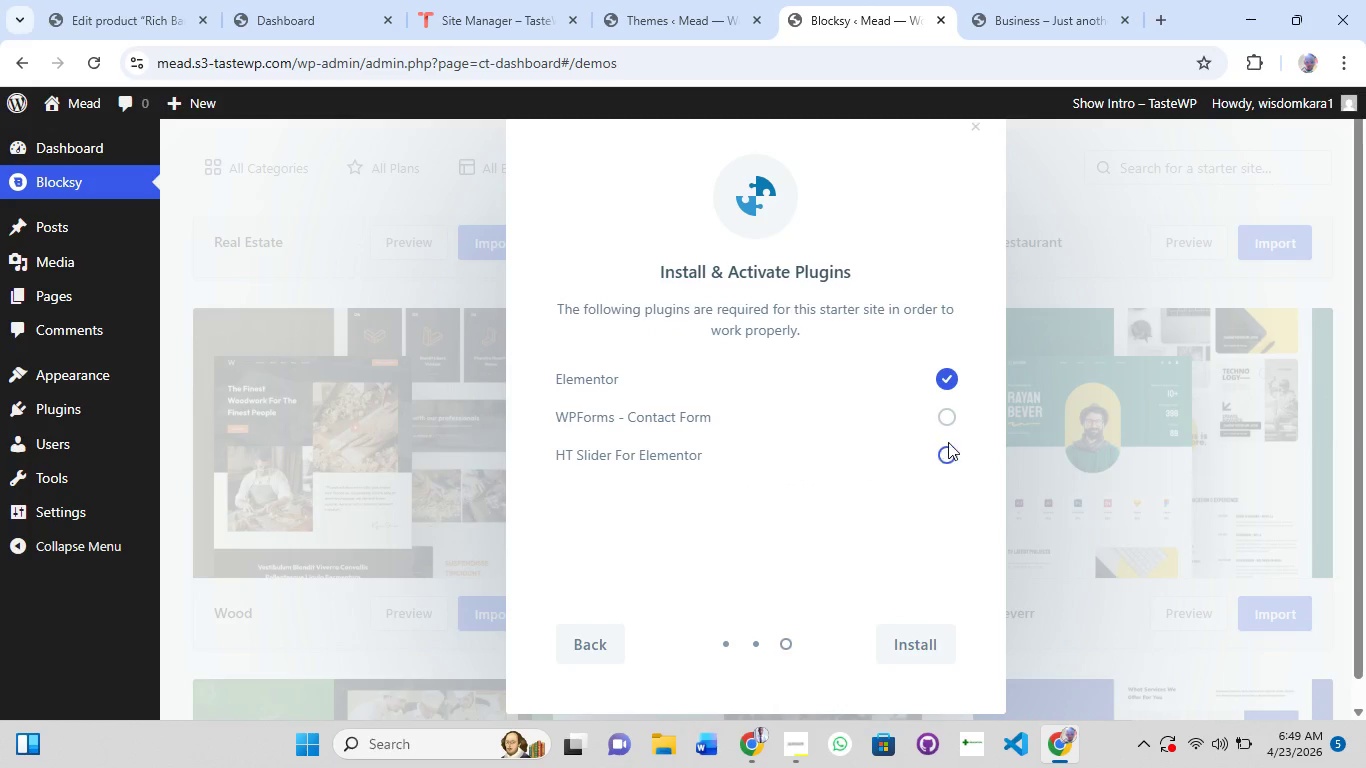 
left_click([948, 442])
 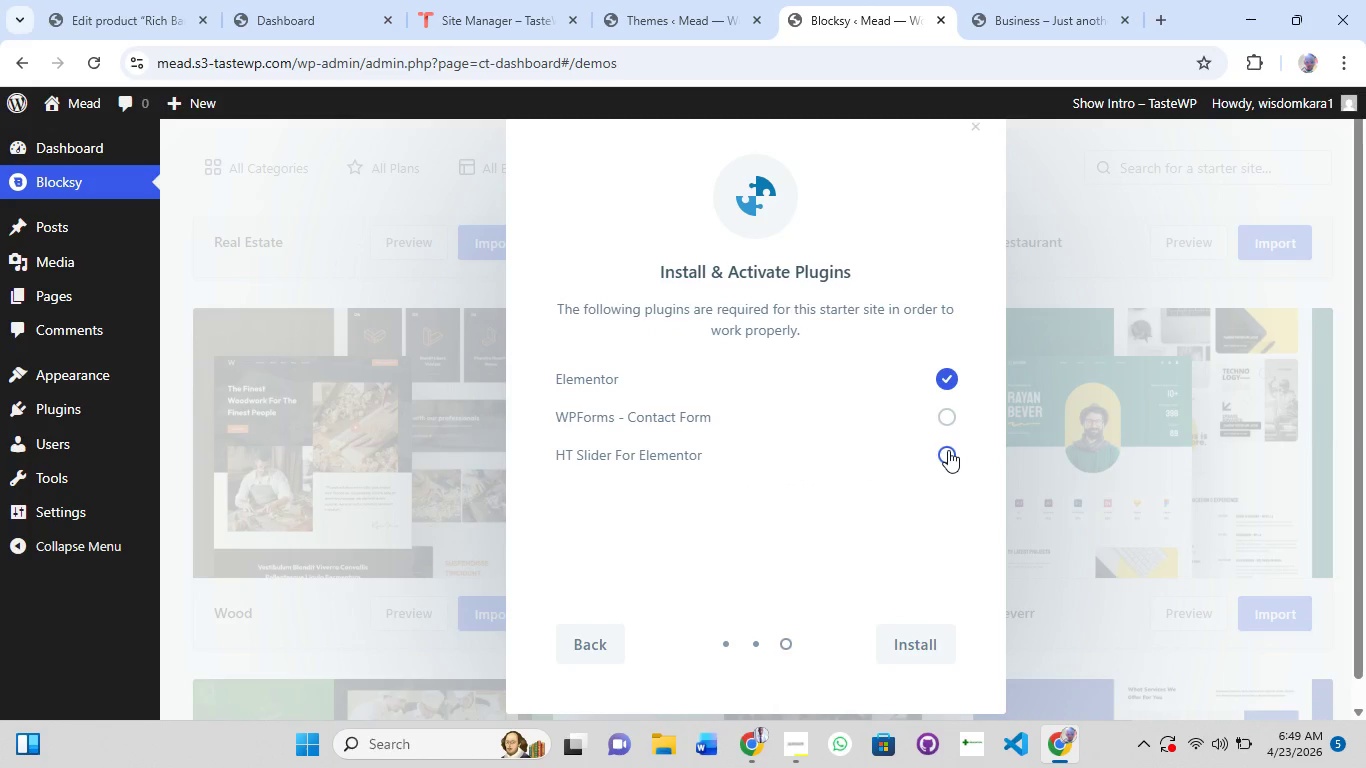 
left_click([948, 450])
 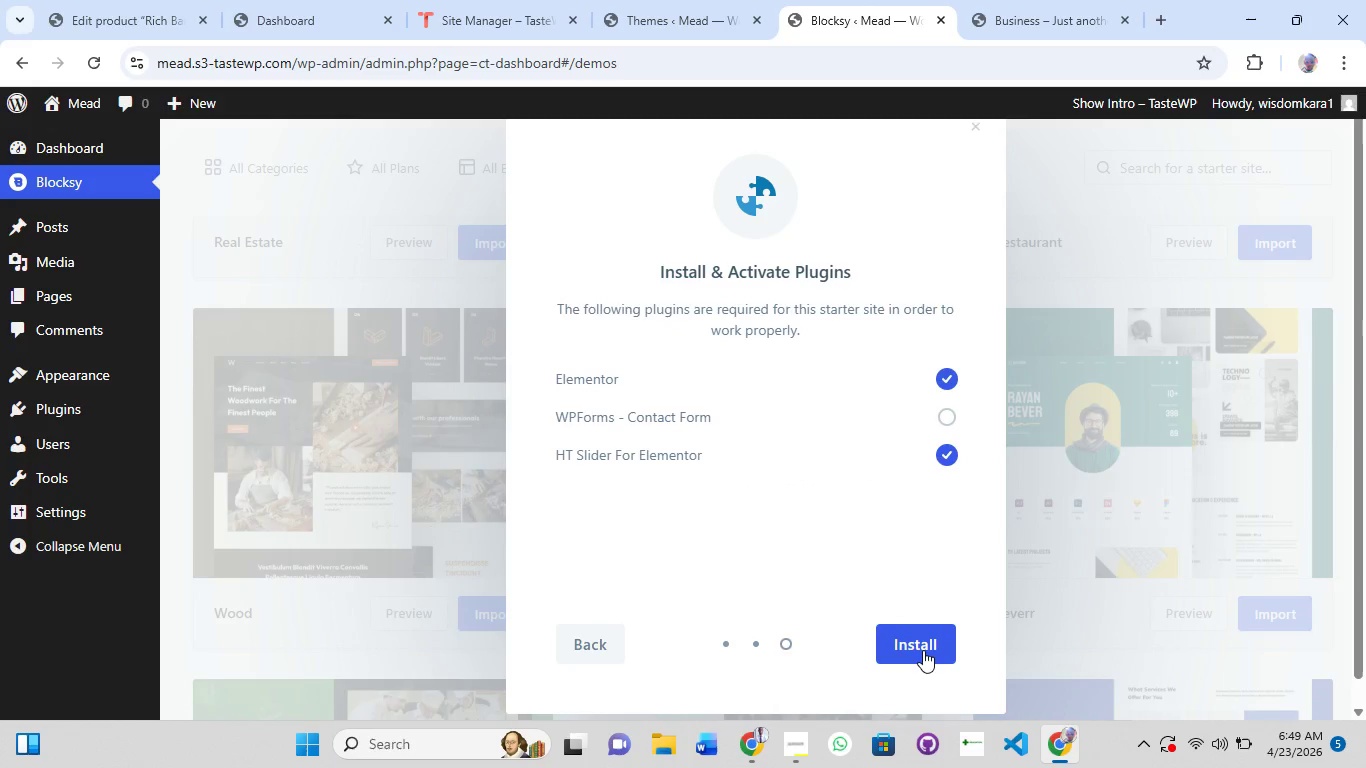 
left_click([923, 650])
 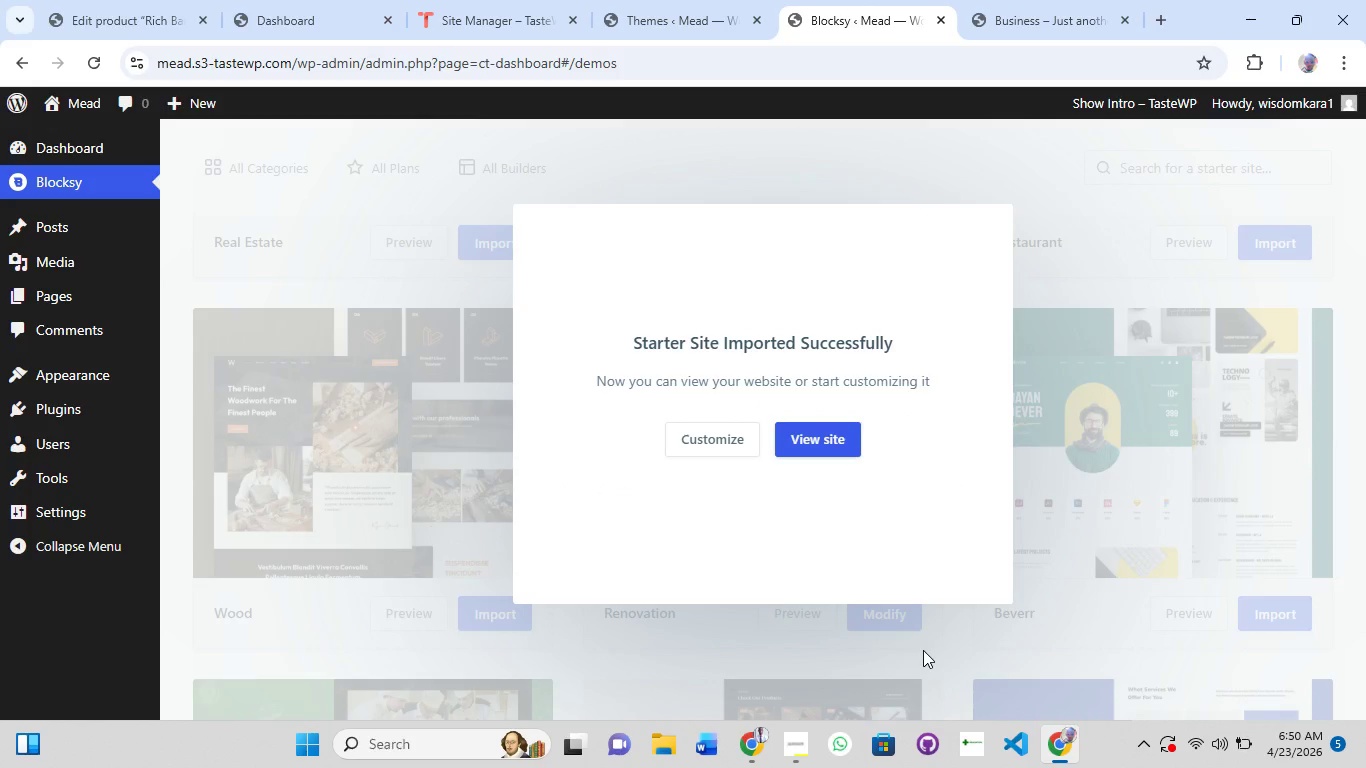 
wait(34.72)
 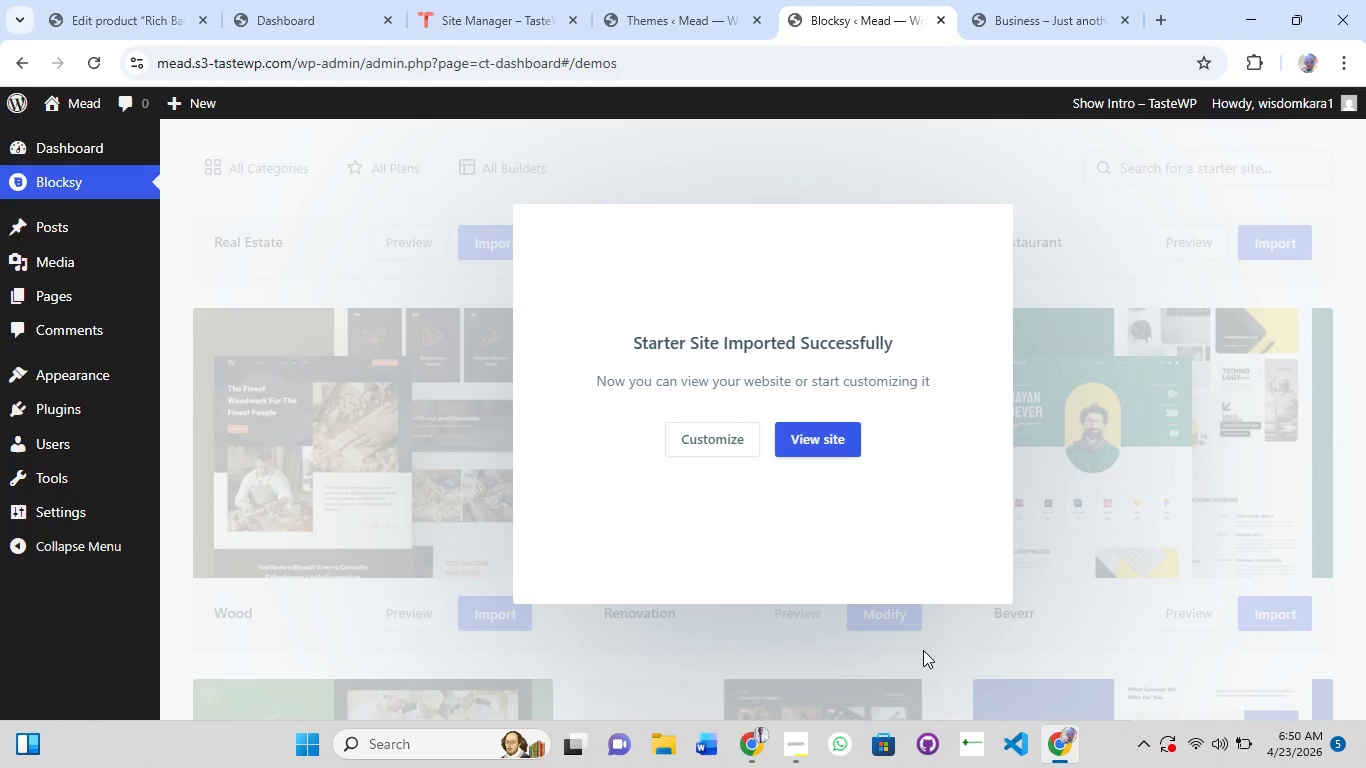 
left_click([965, 142])
 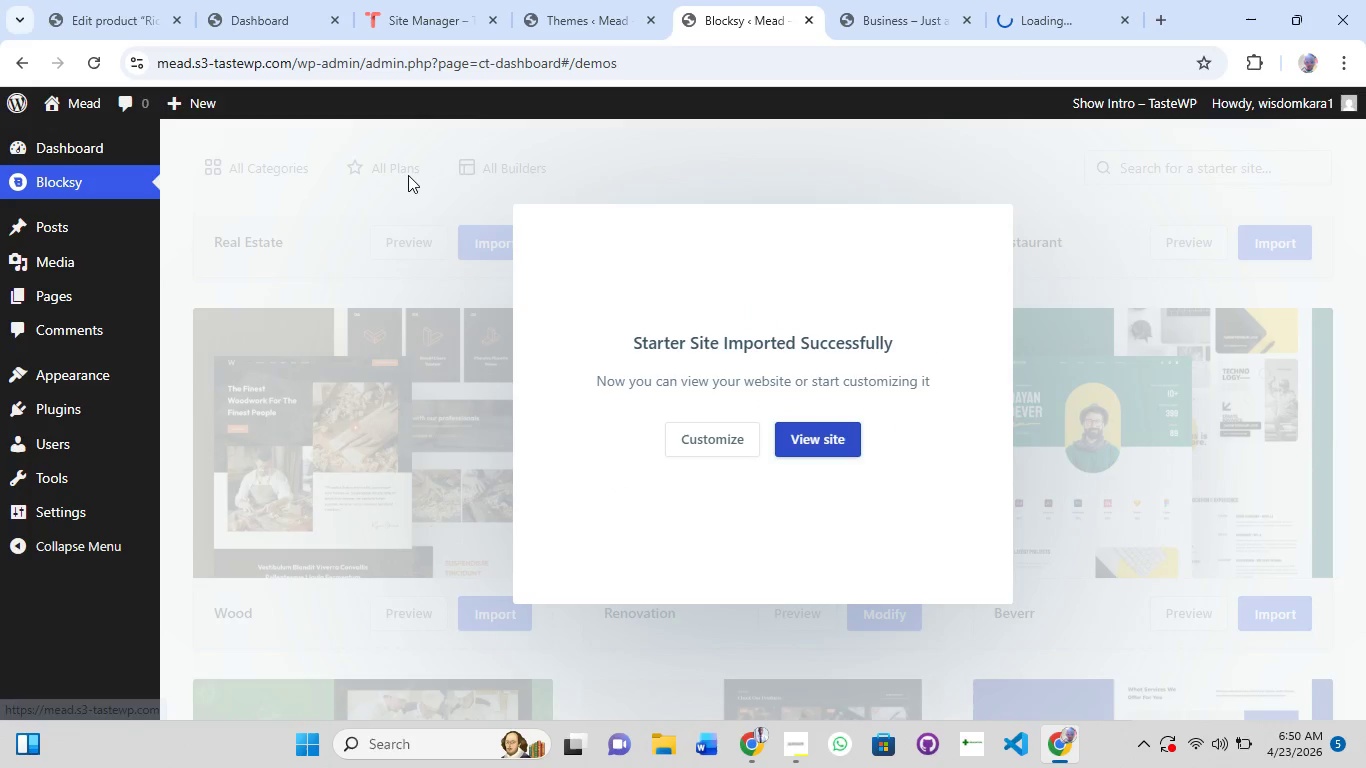 
left_click([405, 177])
 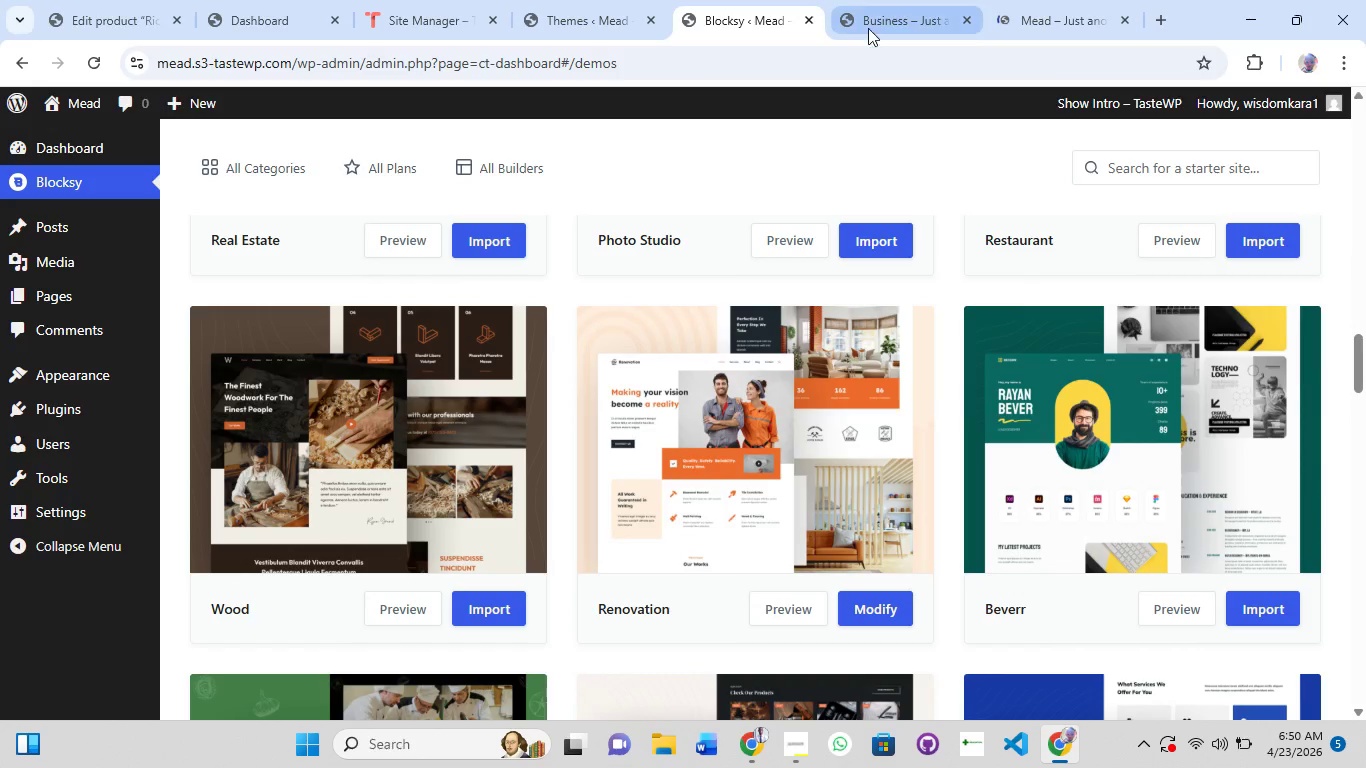 
left_click([881, 22])
 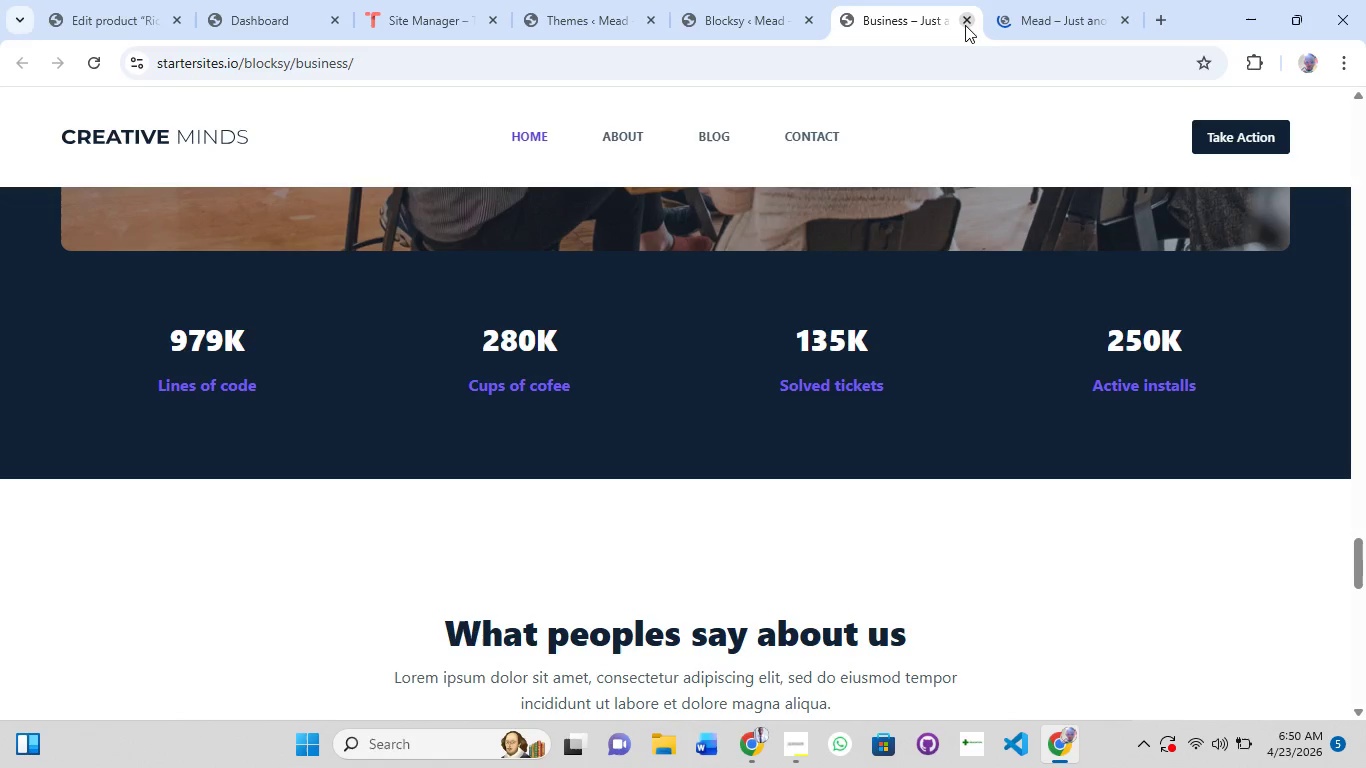 
left_click([965, 25])
 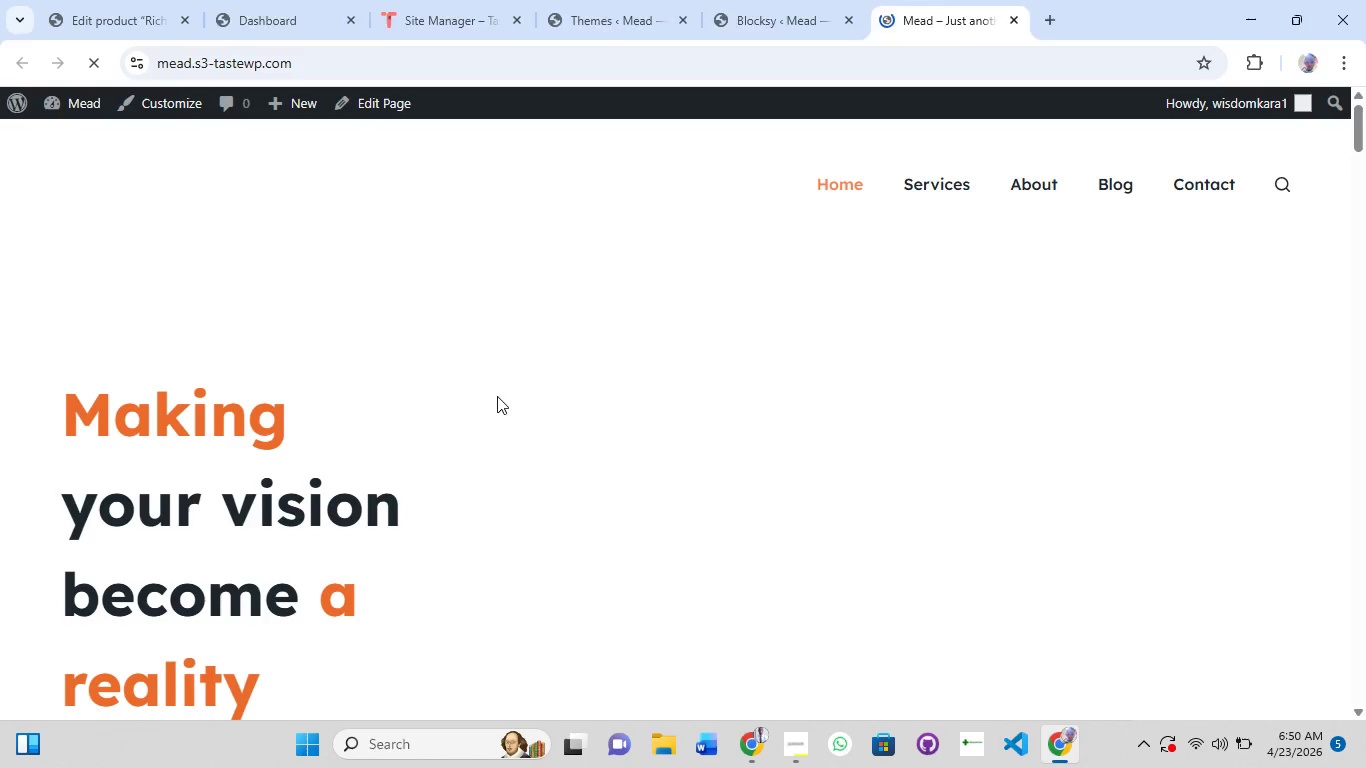 
scroll: coordinate [503, 494], scroll_direction: down, amount: 15.0
 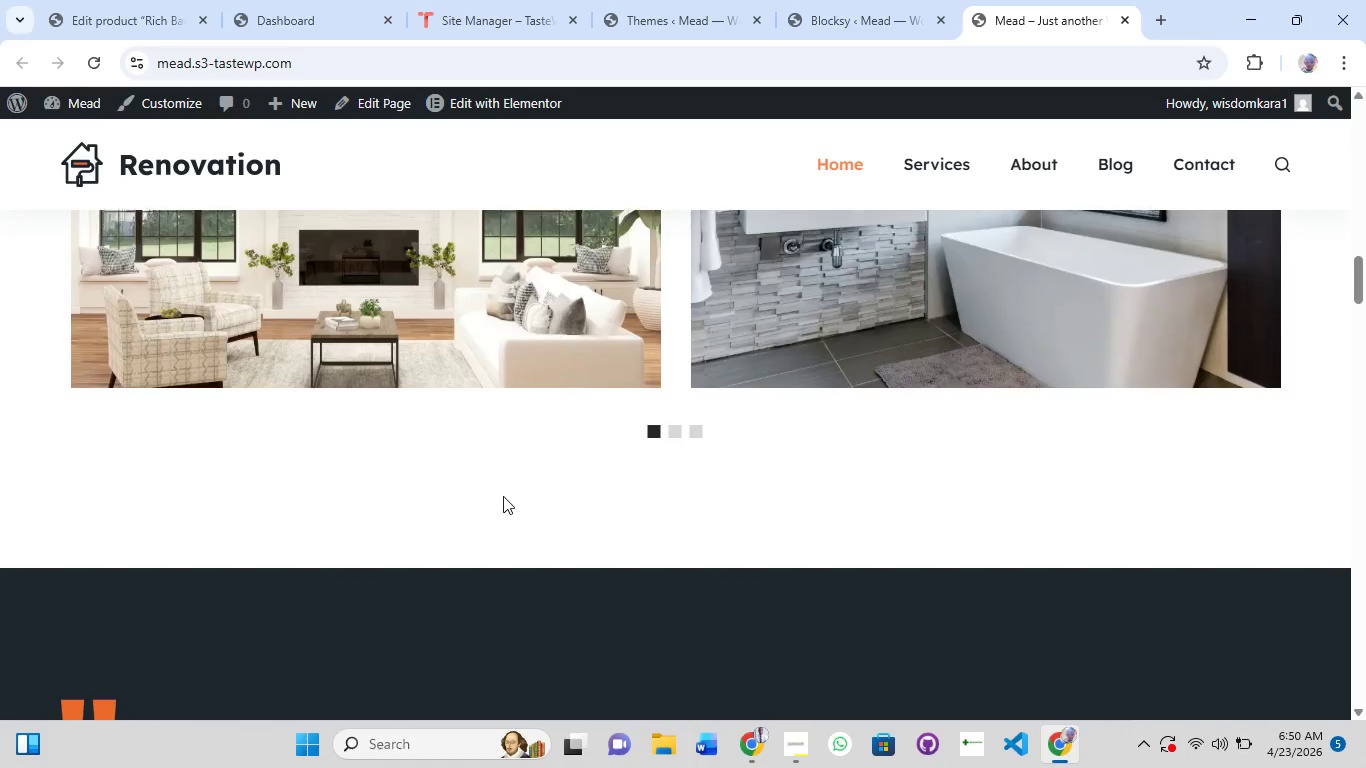 
scroll: coordinate [473, 606], scroll_direction: up, amount: 21.0
 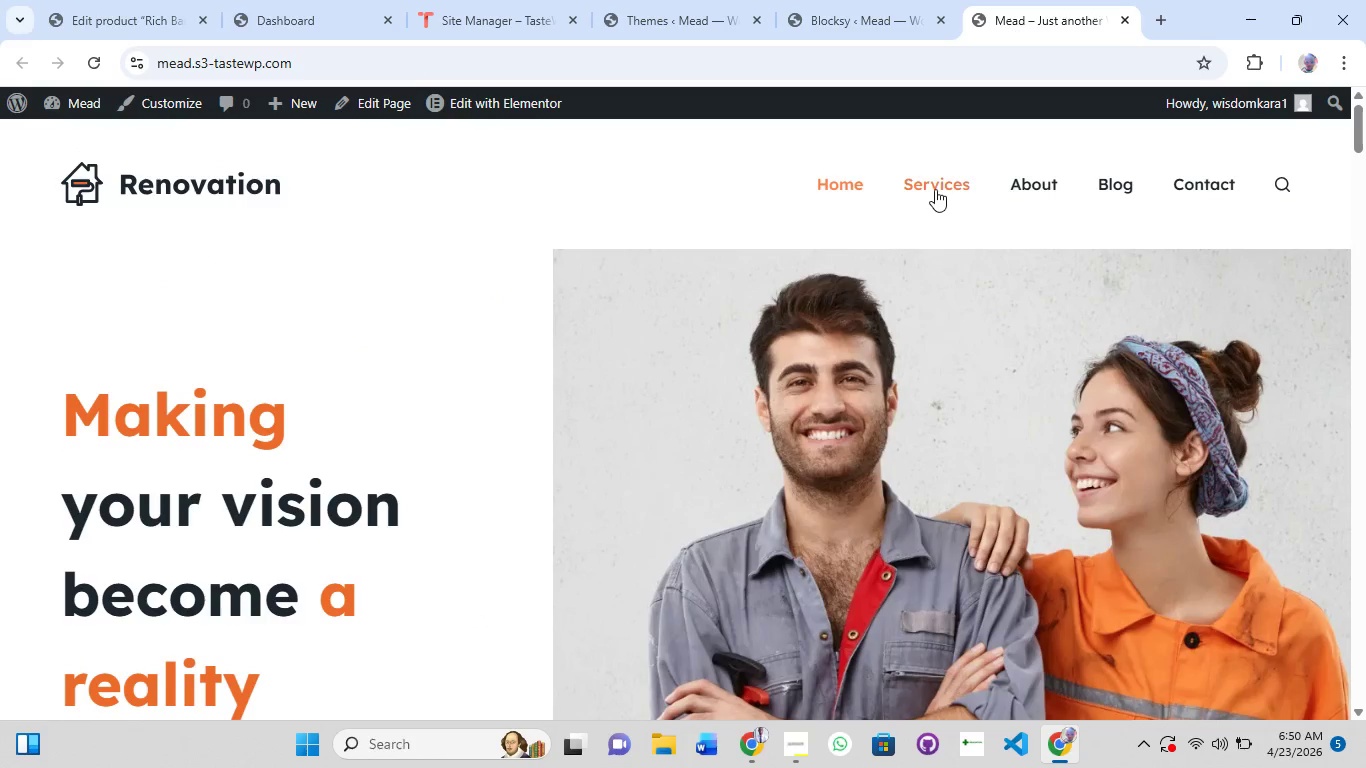 
left_click([936, 184])
 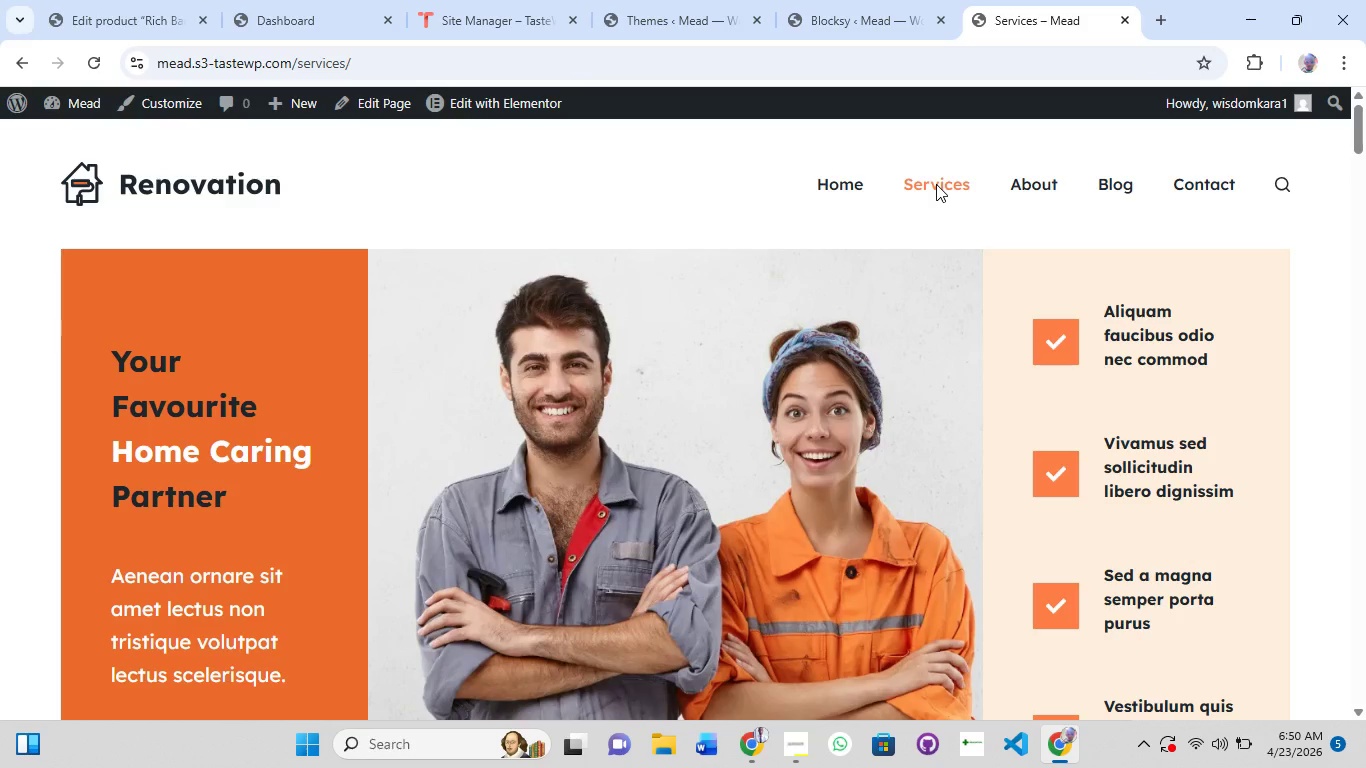 
wait(5.11)
 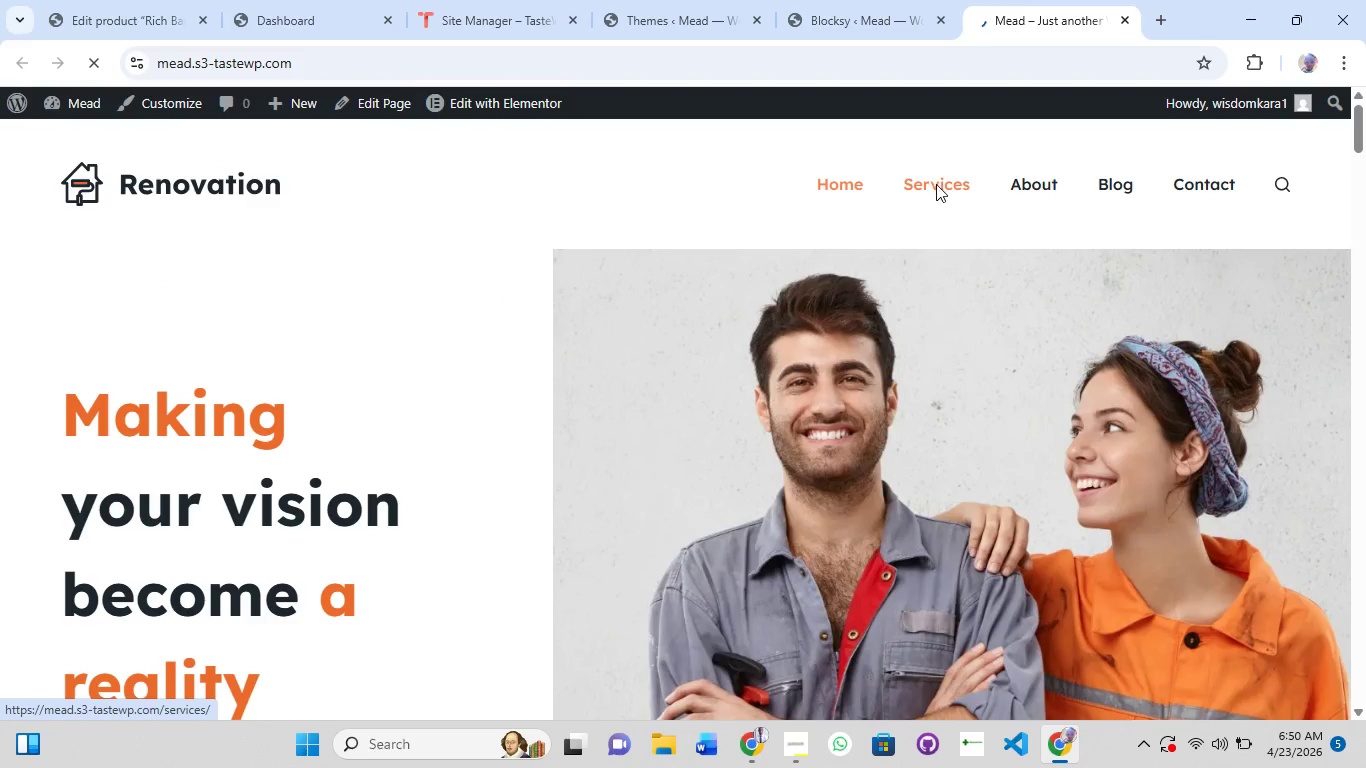 
left_click([846, 185])
 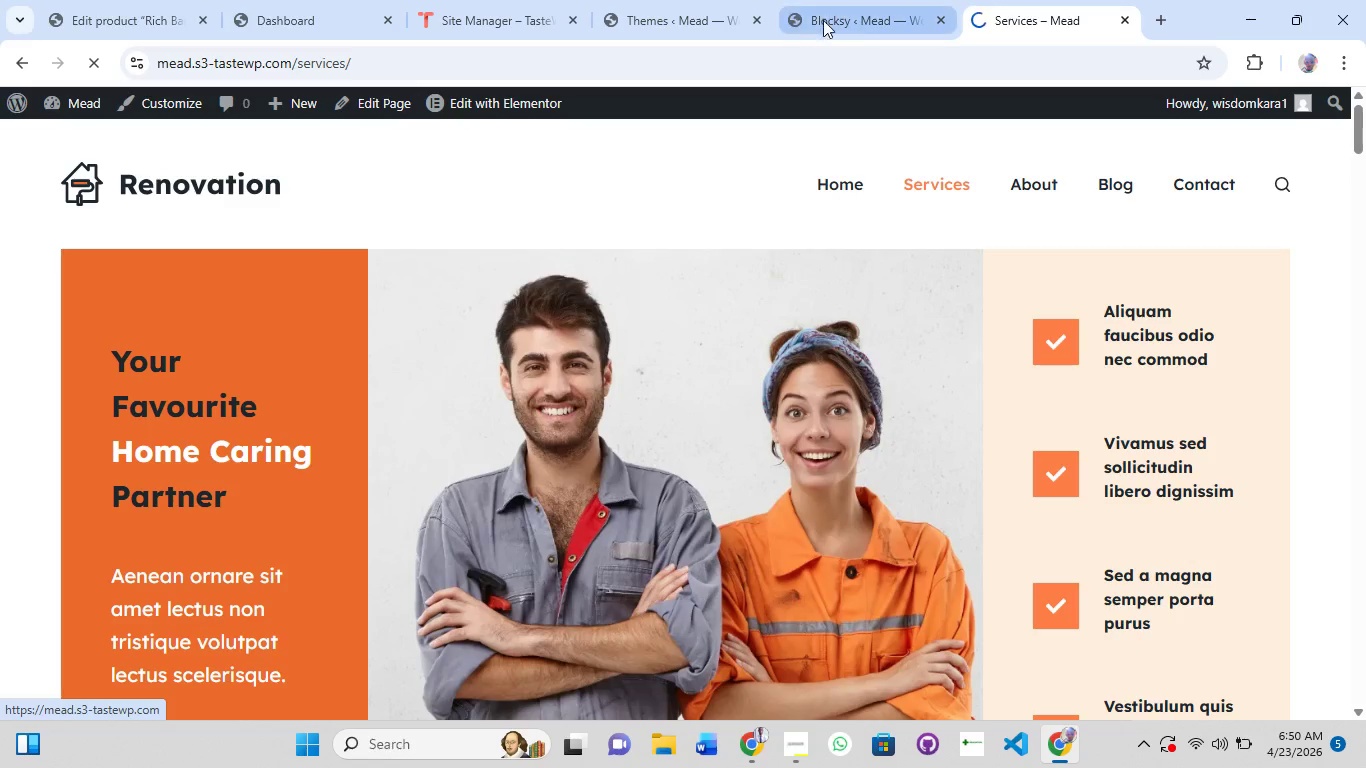 
left_click([861, 32])
 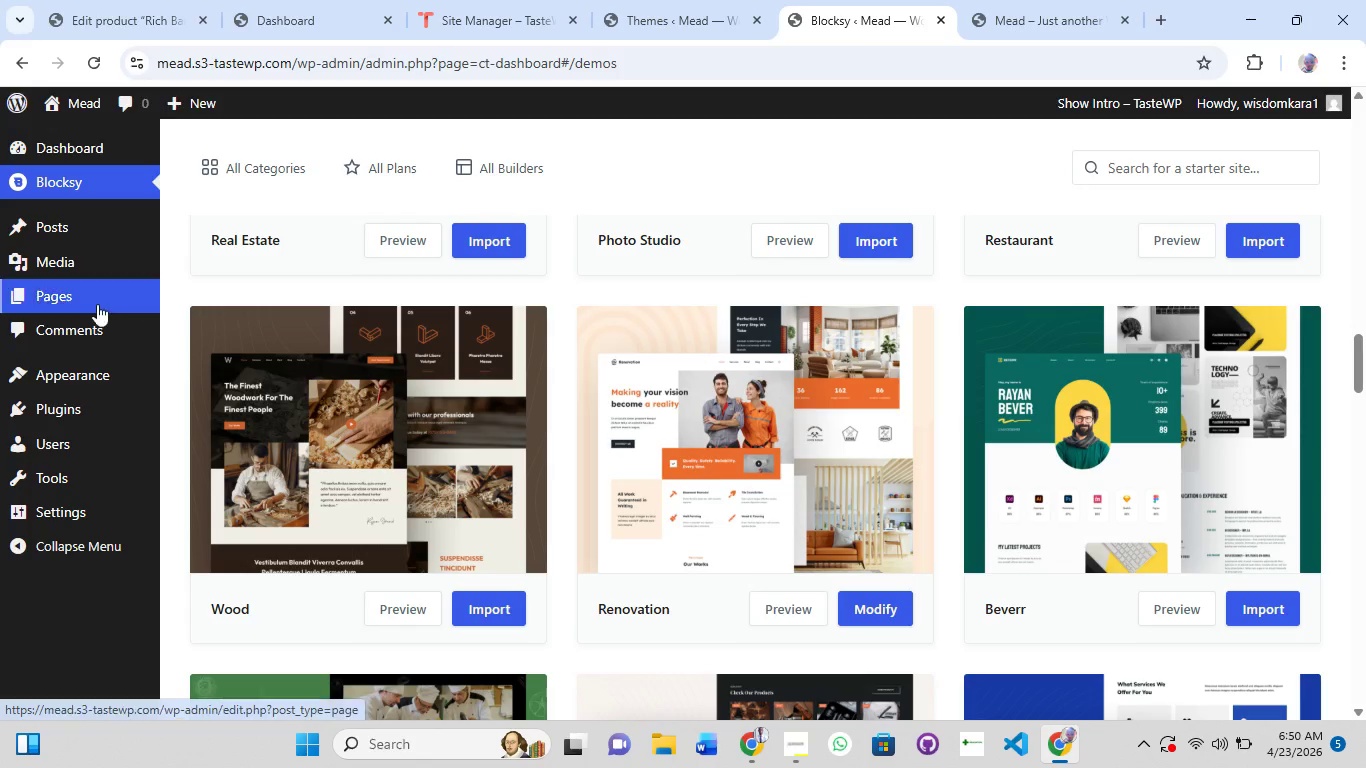 
scroll: coordinate [855, 431], scroll_direction: up, amount: 33.0
 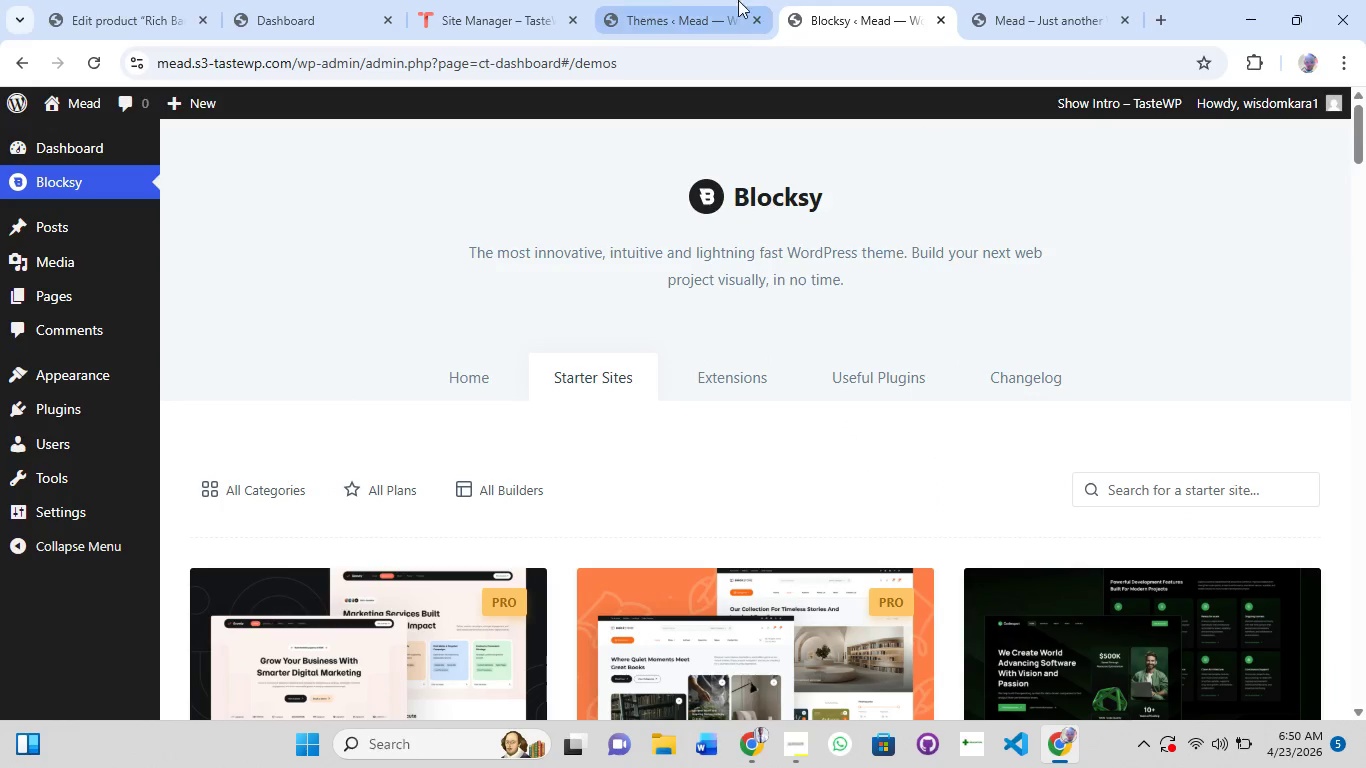 
left_click([685, 0])
 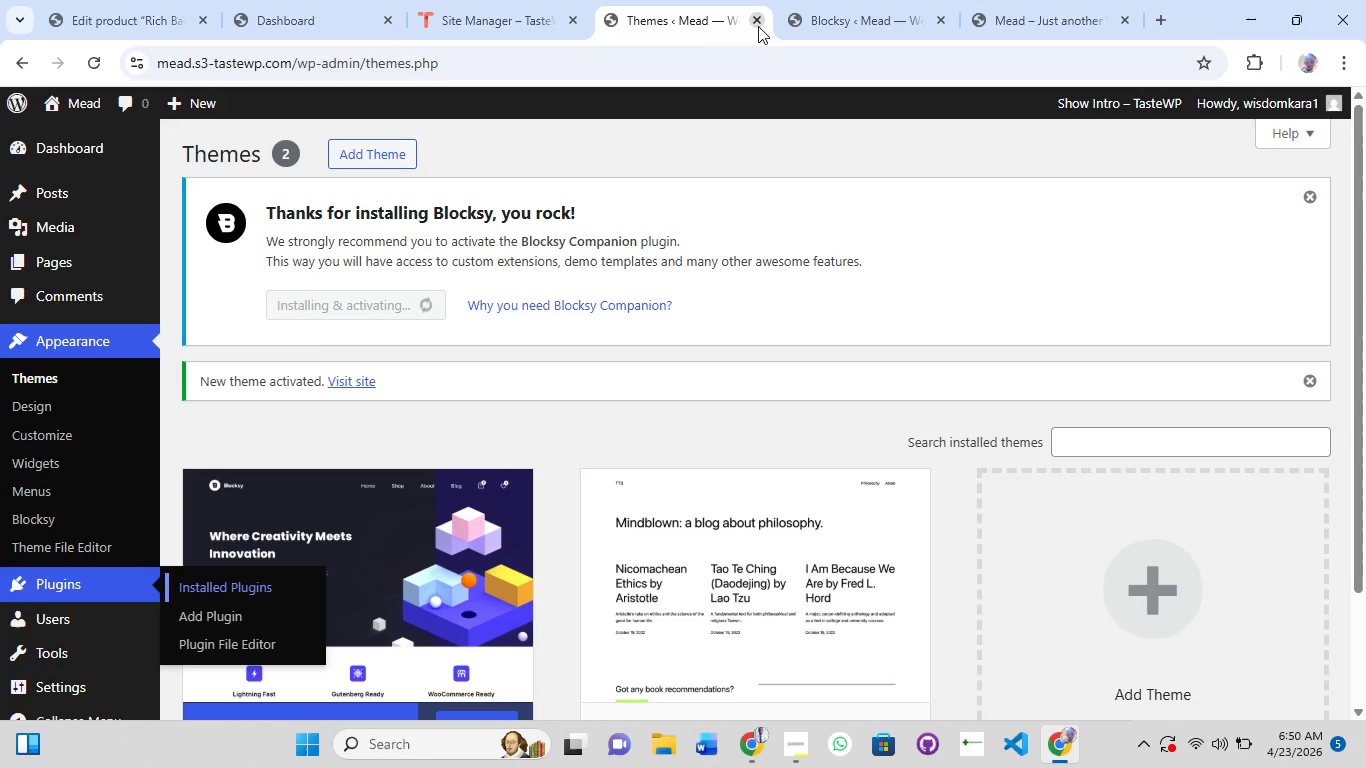 
left_click([758, 22])
 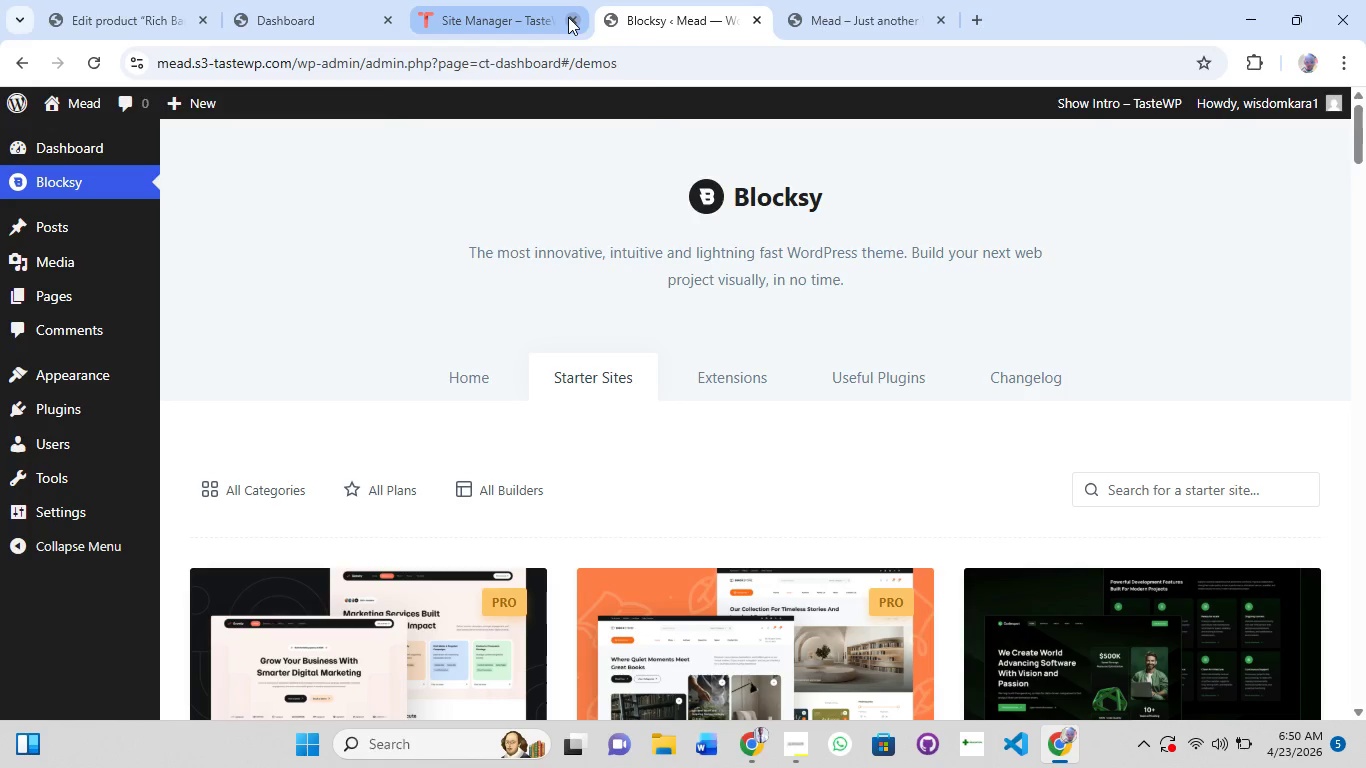 
left_click([568, 17])
 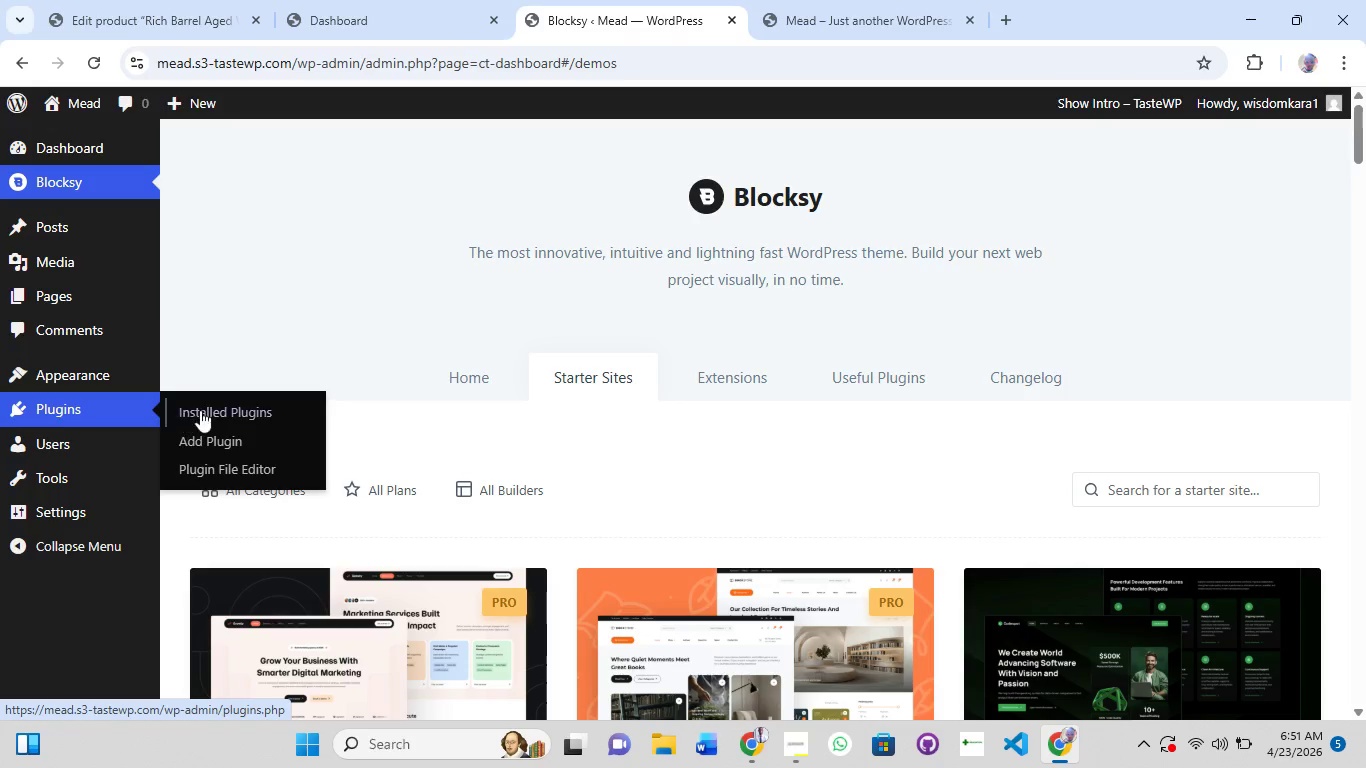 
wait(5.19)
 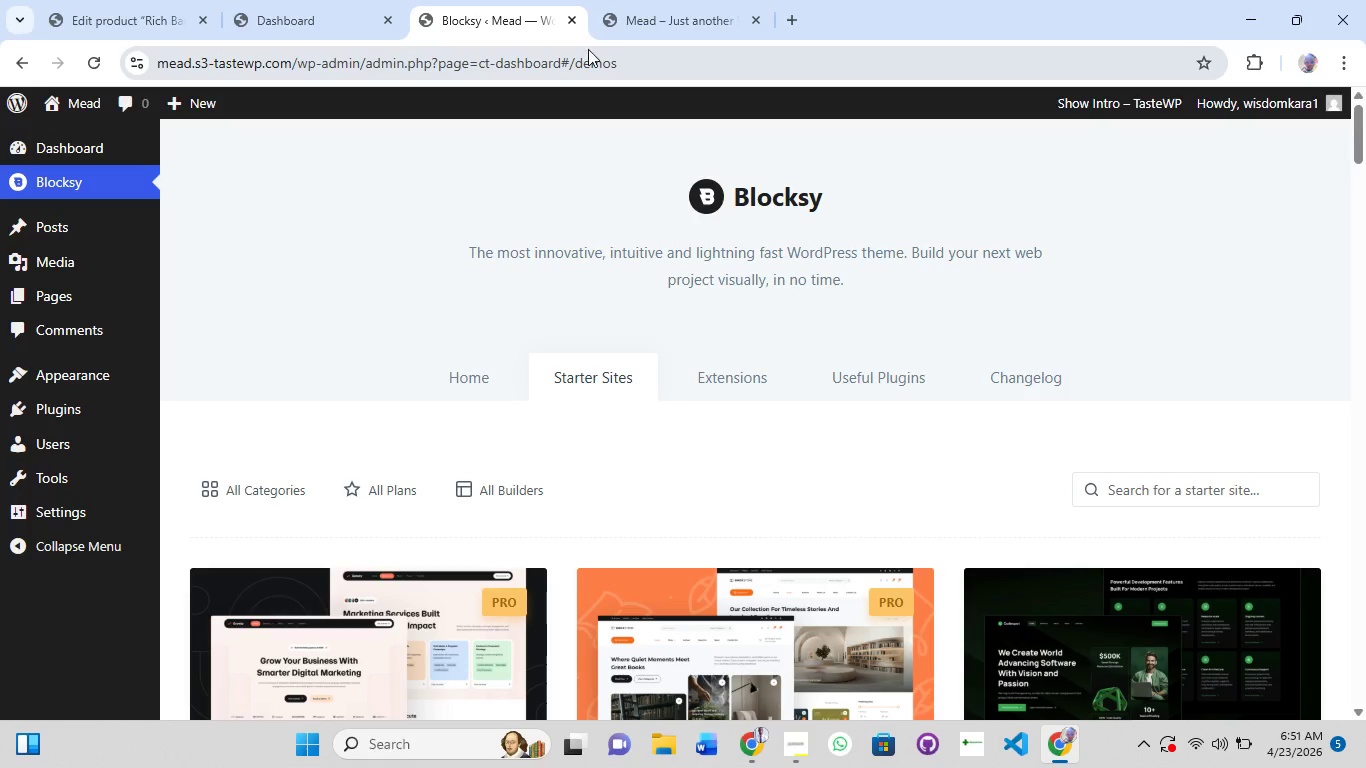 
left_click([211, 407])
 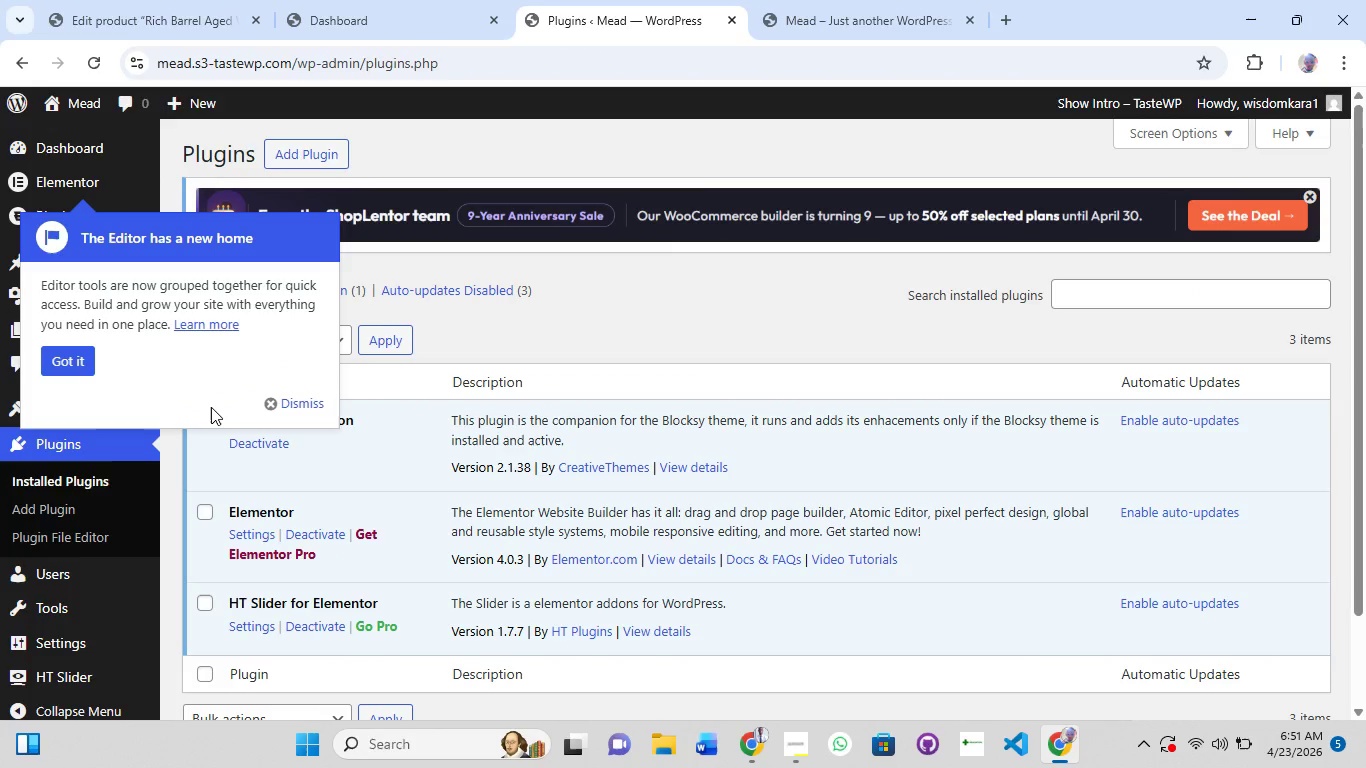 
wait(8.44)
 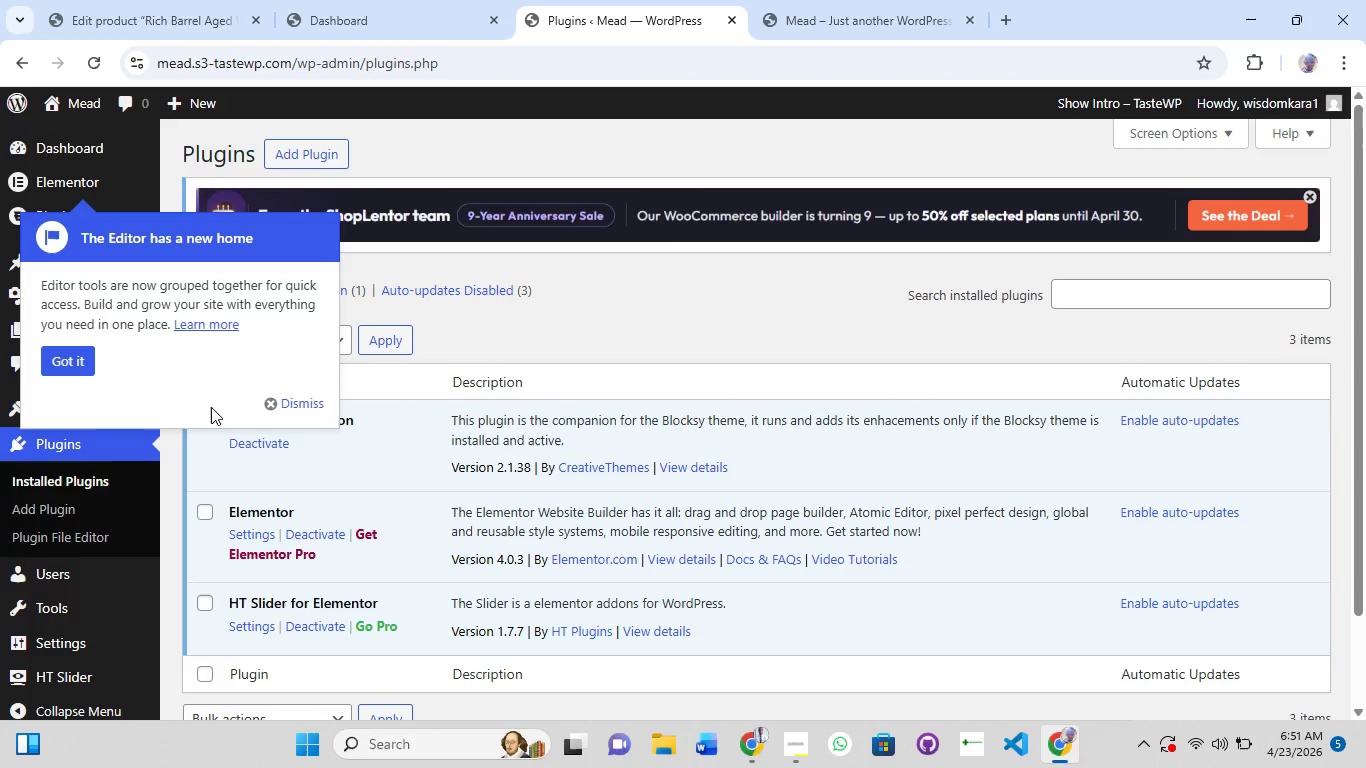 
left_click([836, 639])
 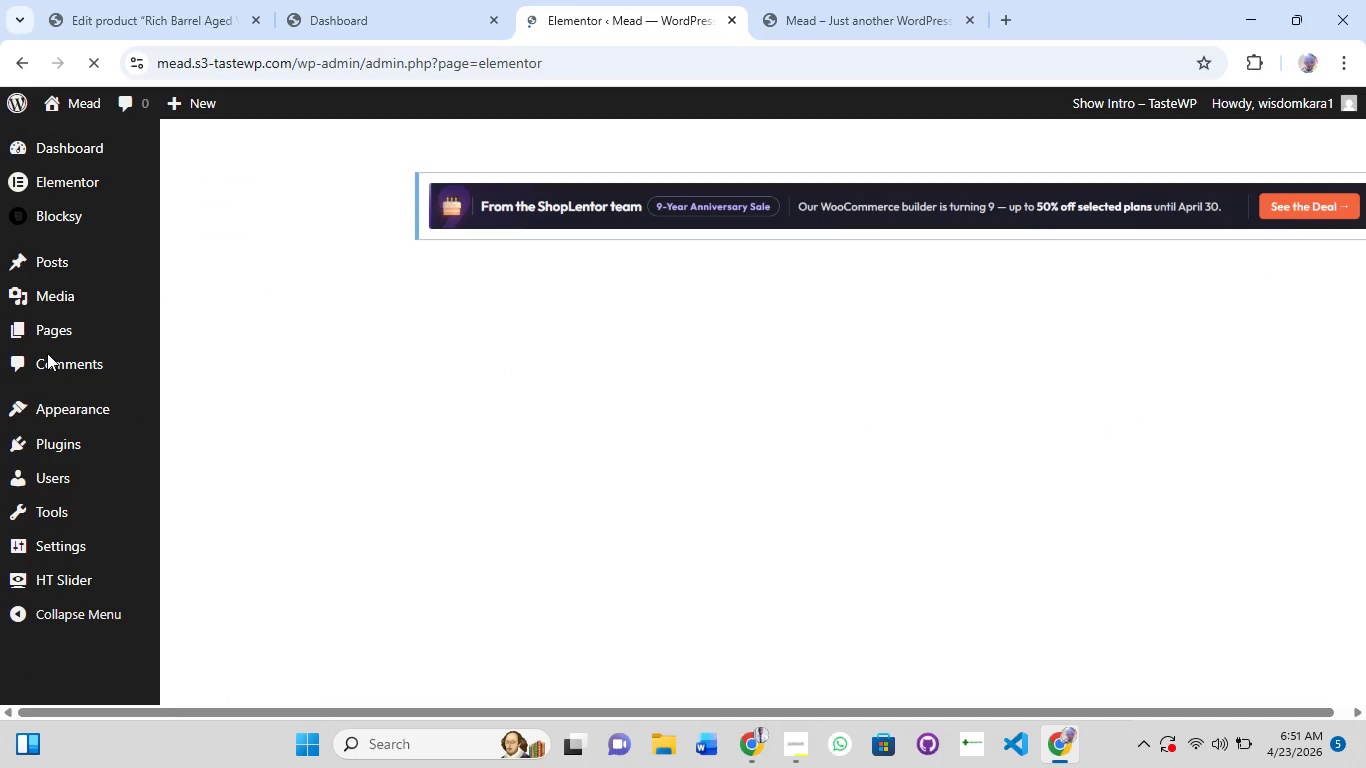 
scroll: coordinate [279, 340], scroll_direction: up, amount: 3.0
 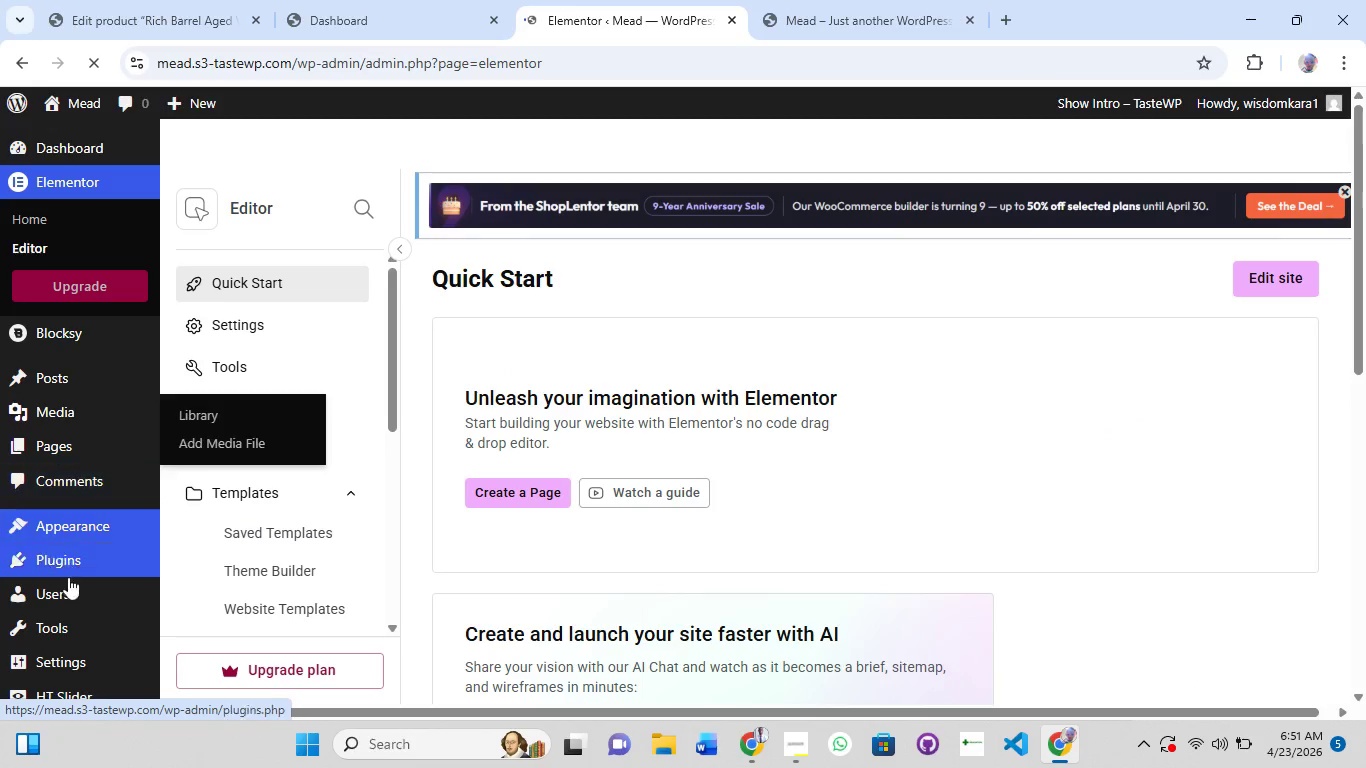 
scroll: coordinate [62, 612], scroll_direction: down, amount: 2.0
 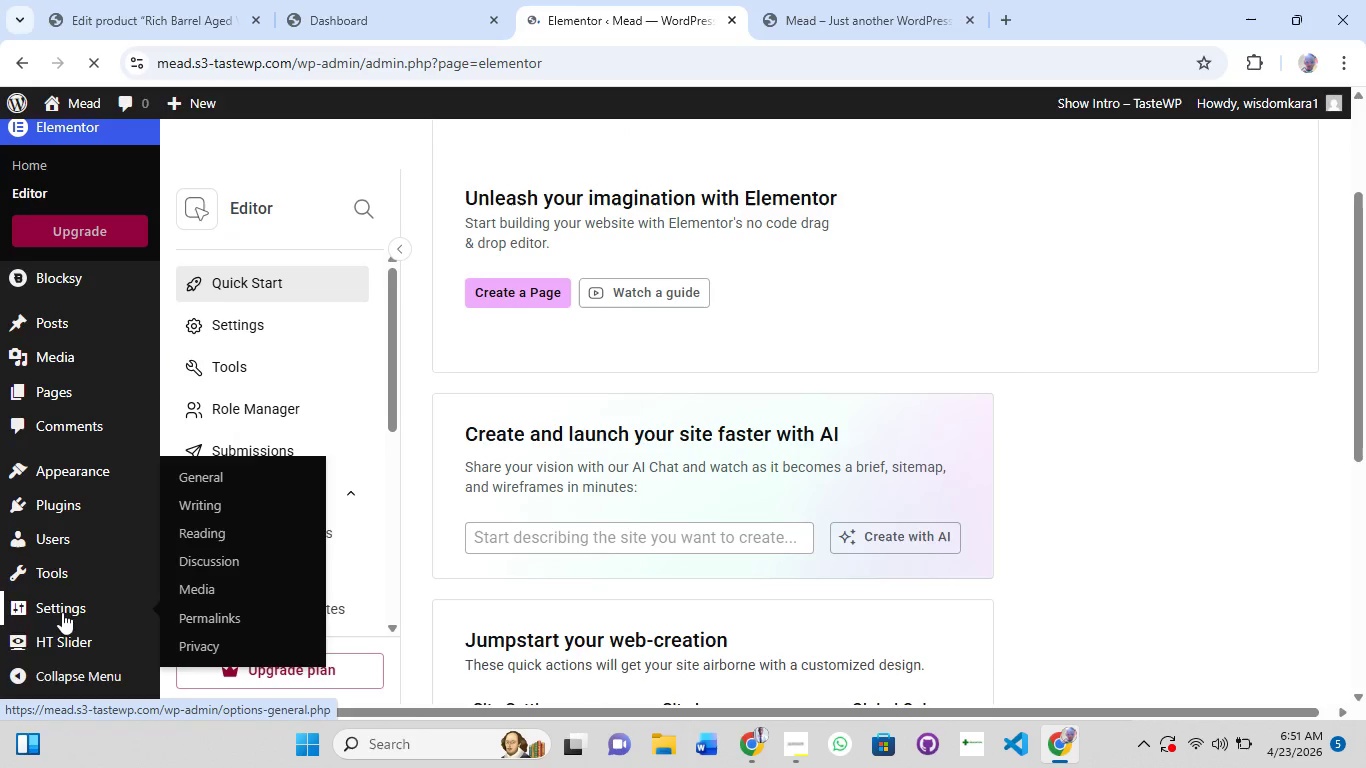 
mouse_move([53, 626])
 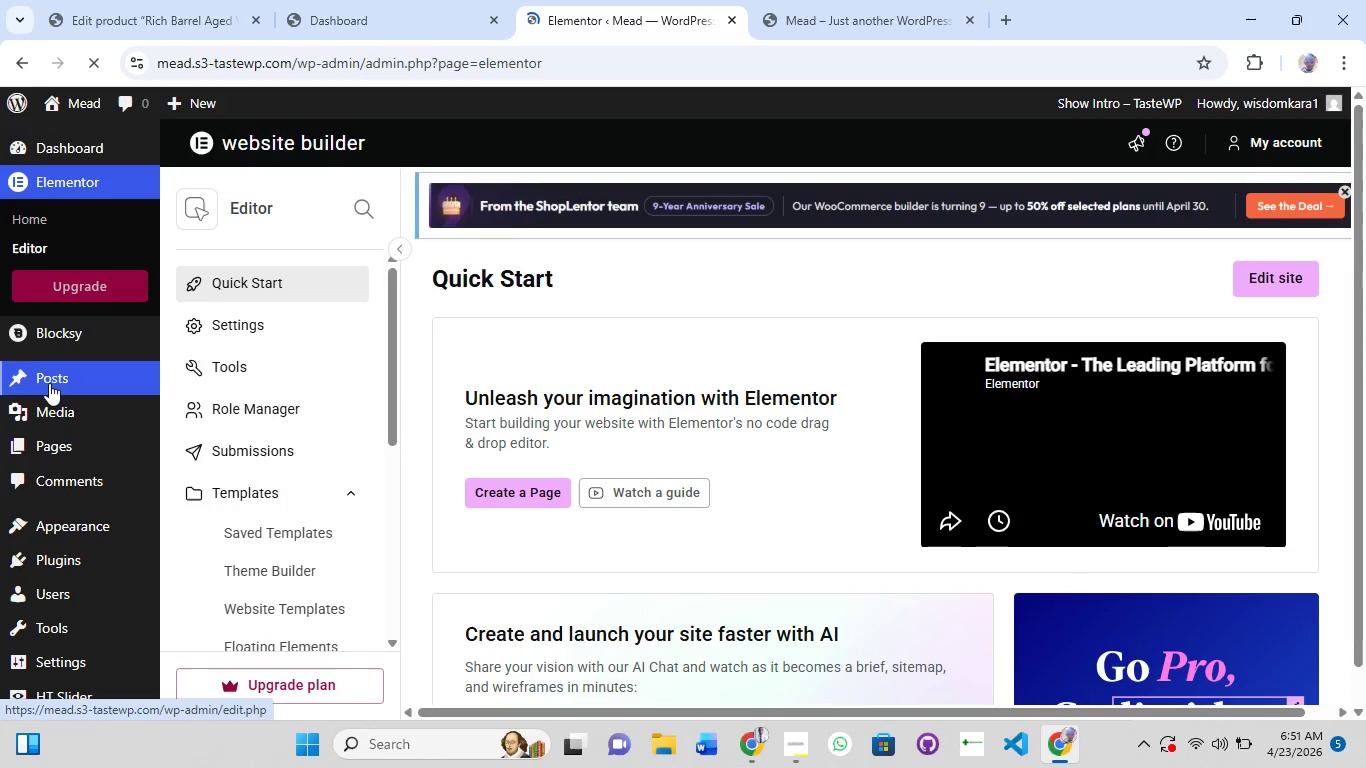 
scroll: coordinate [48, 382], scroll_direction: up, amount: 2.0
 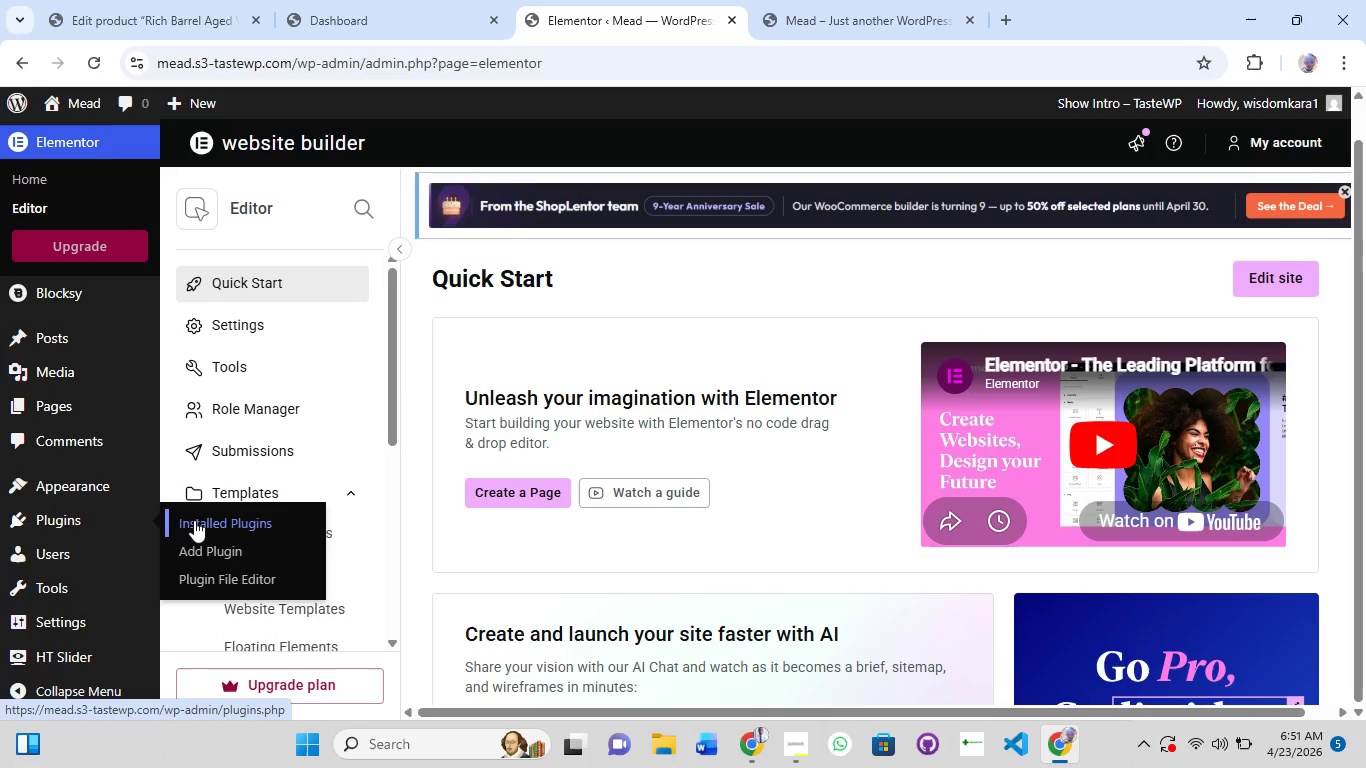 
left_click_drag(start_coordinate=[196, 520], to_coordinate=[197, 561])
 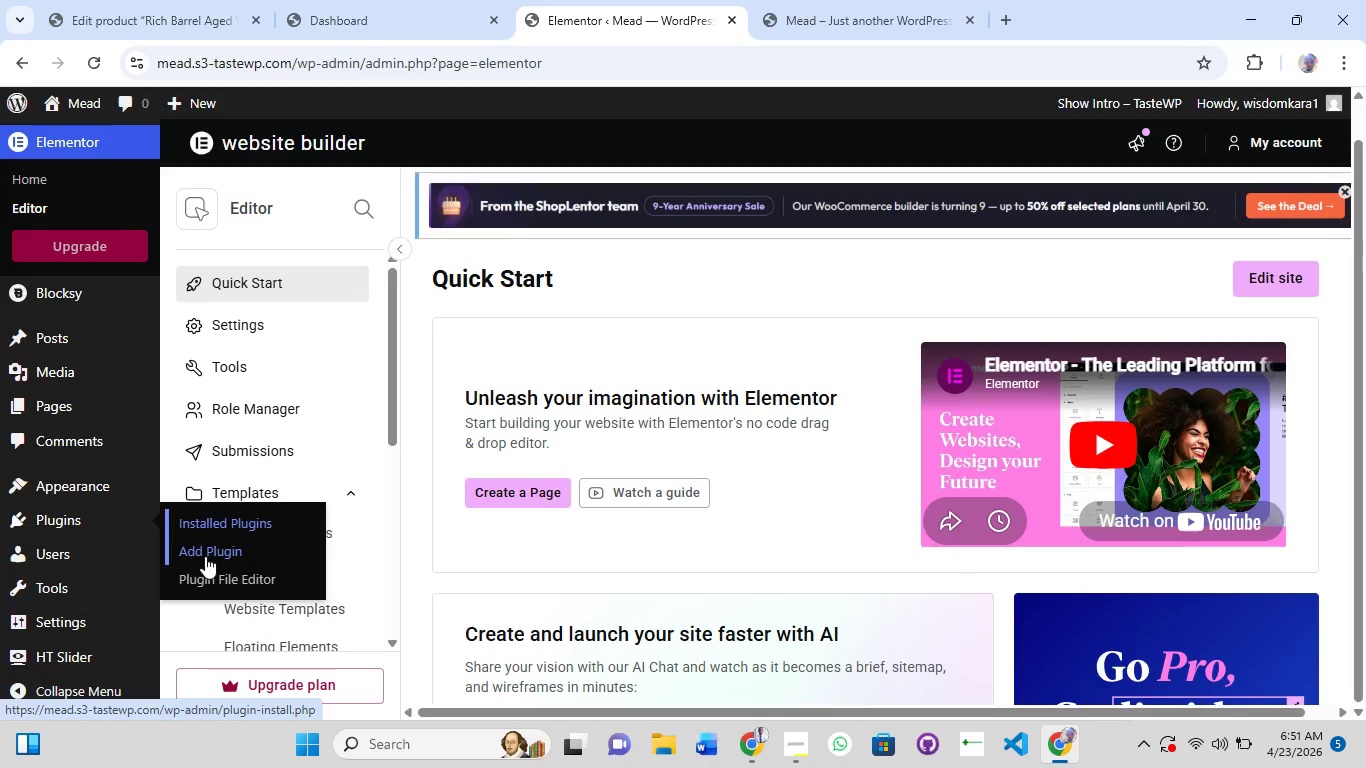 
left_click([205, 556])
 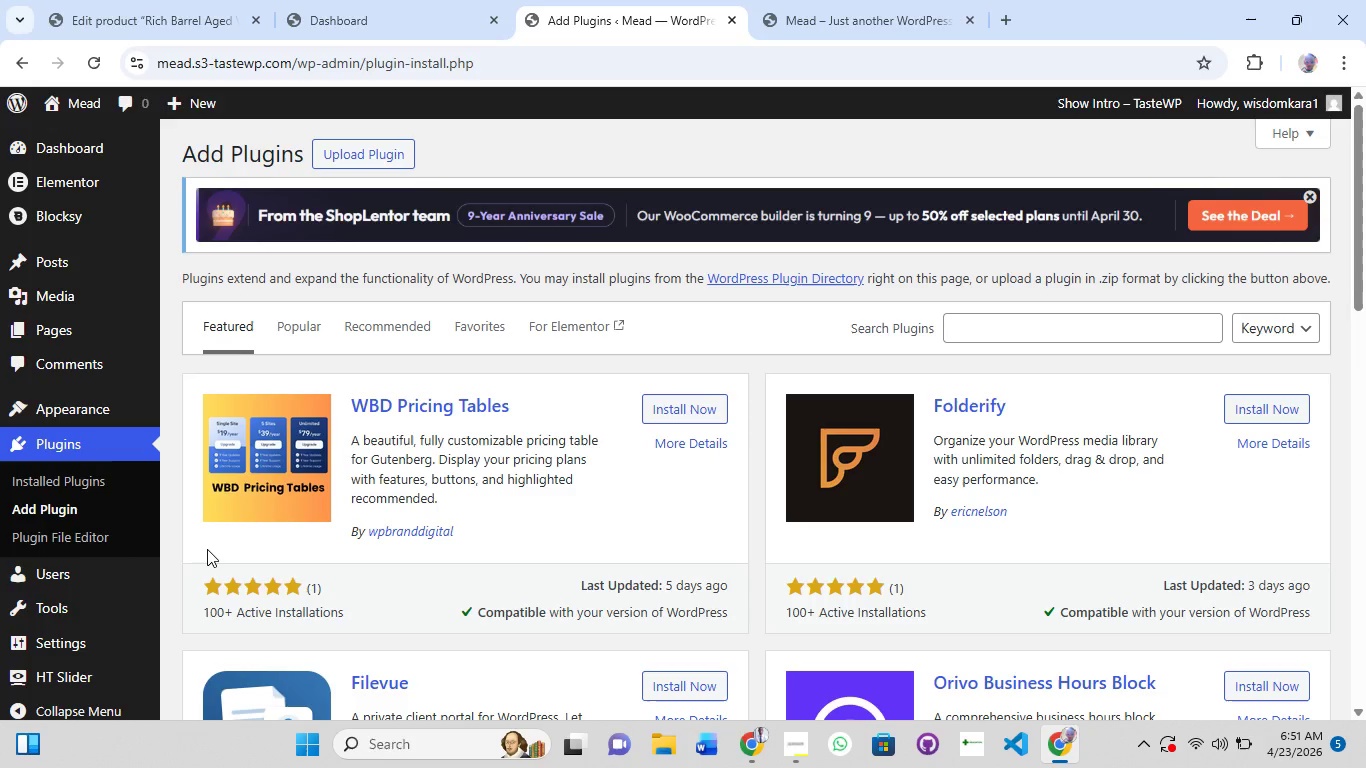 
wait(12.58)
 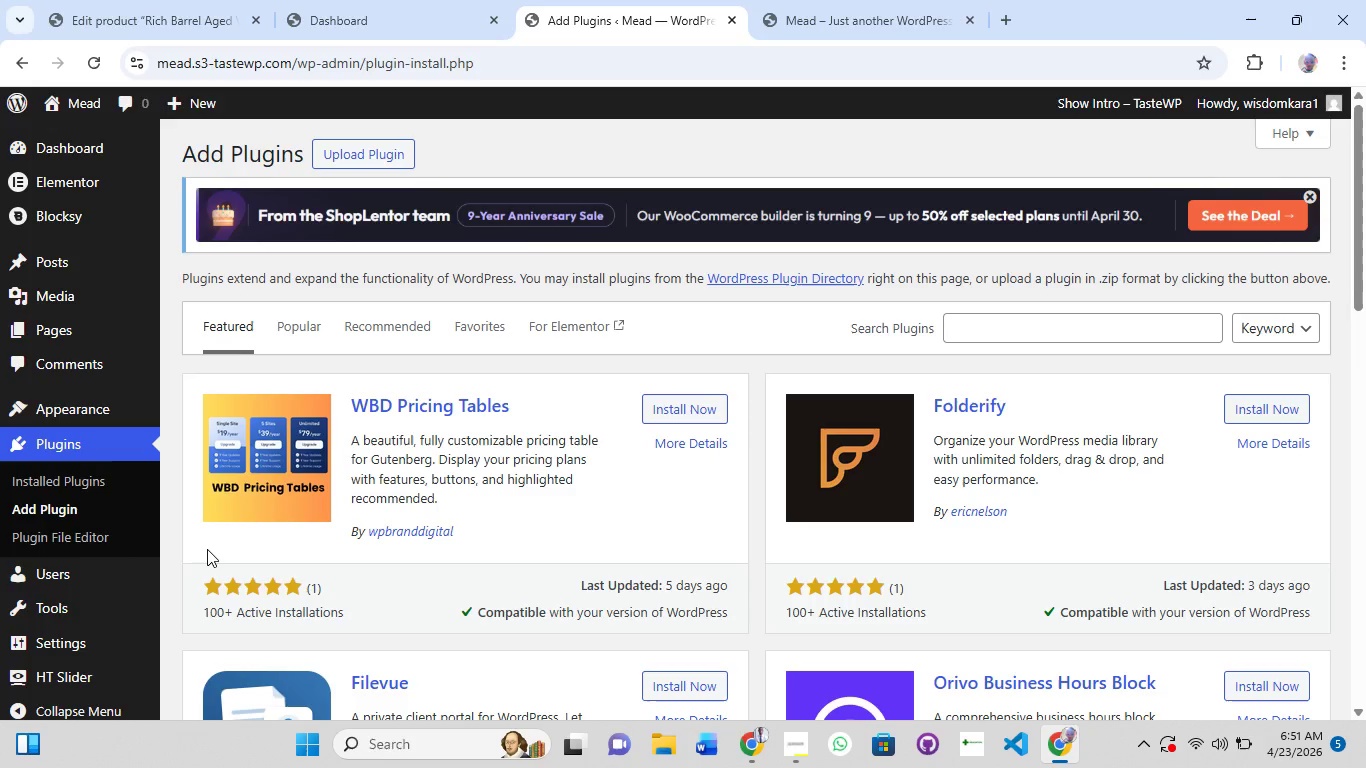 
left_click([1035, 327])
 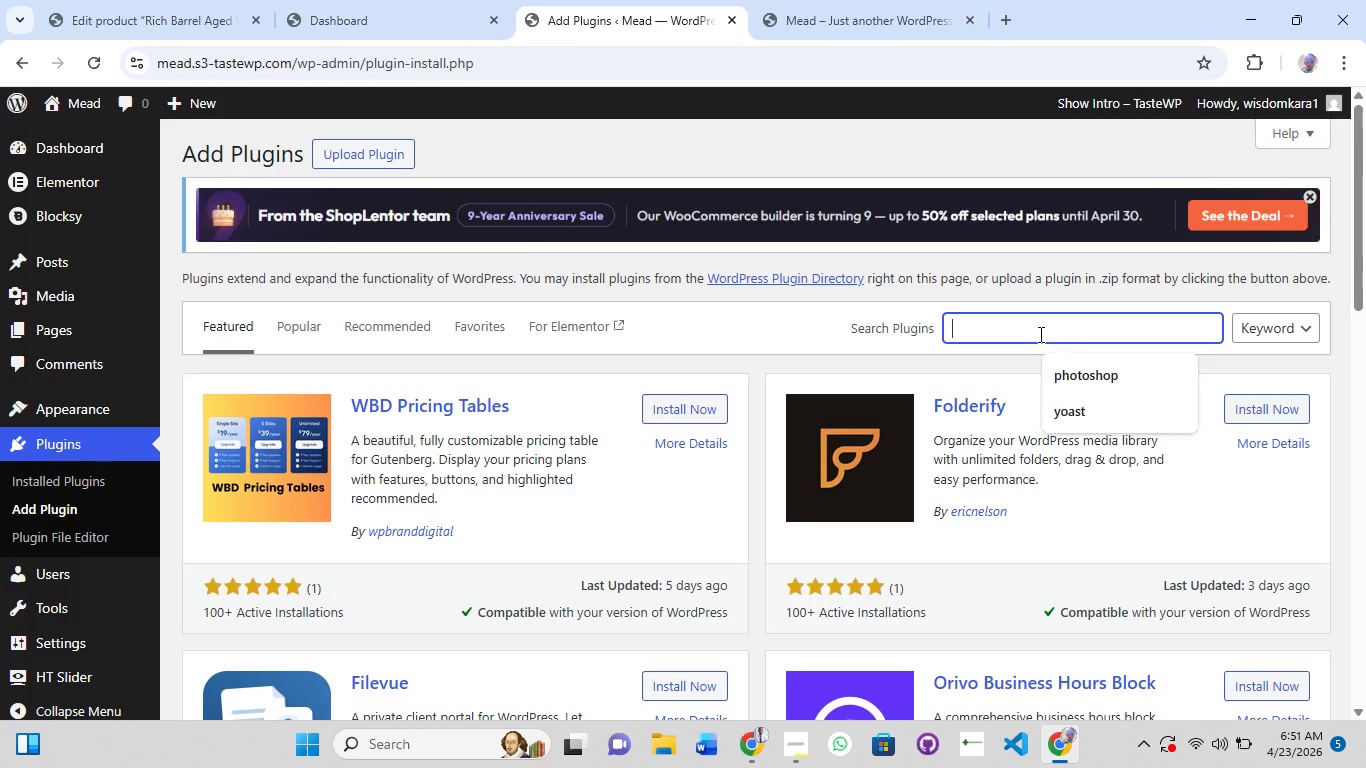 
type(yoast)
 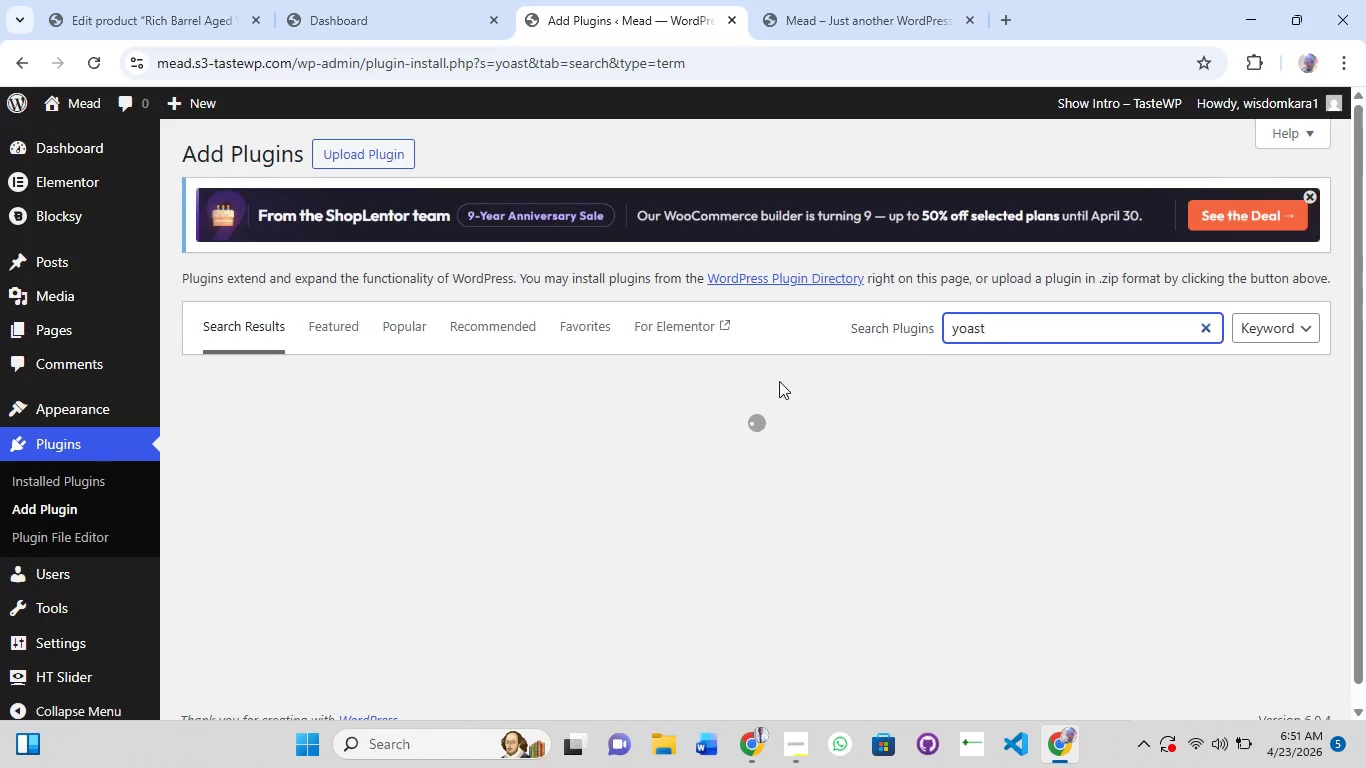 
mouse_move([599, 459])
 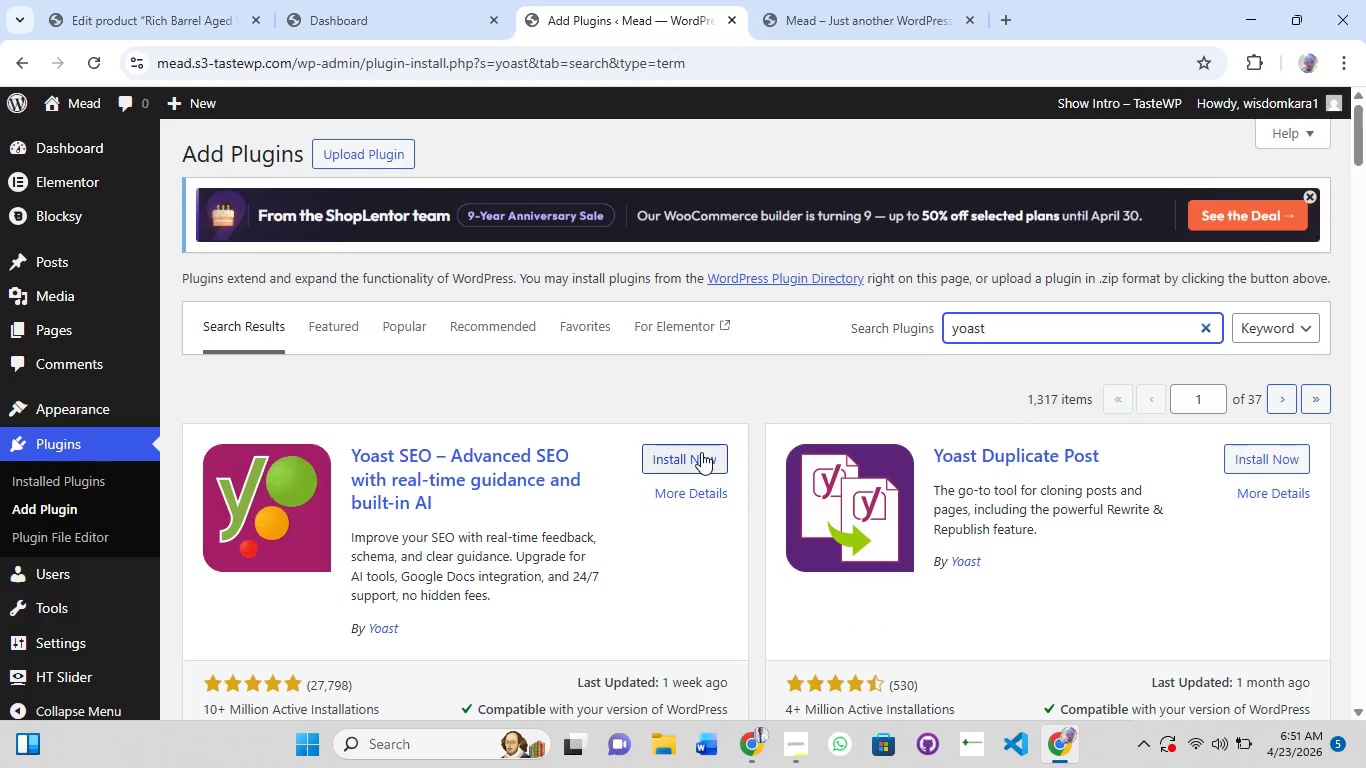 
left_click([701, 452])
 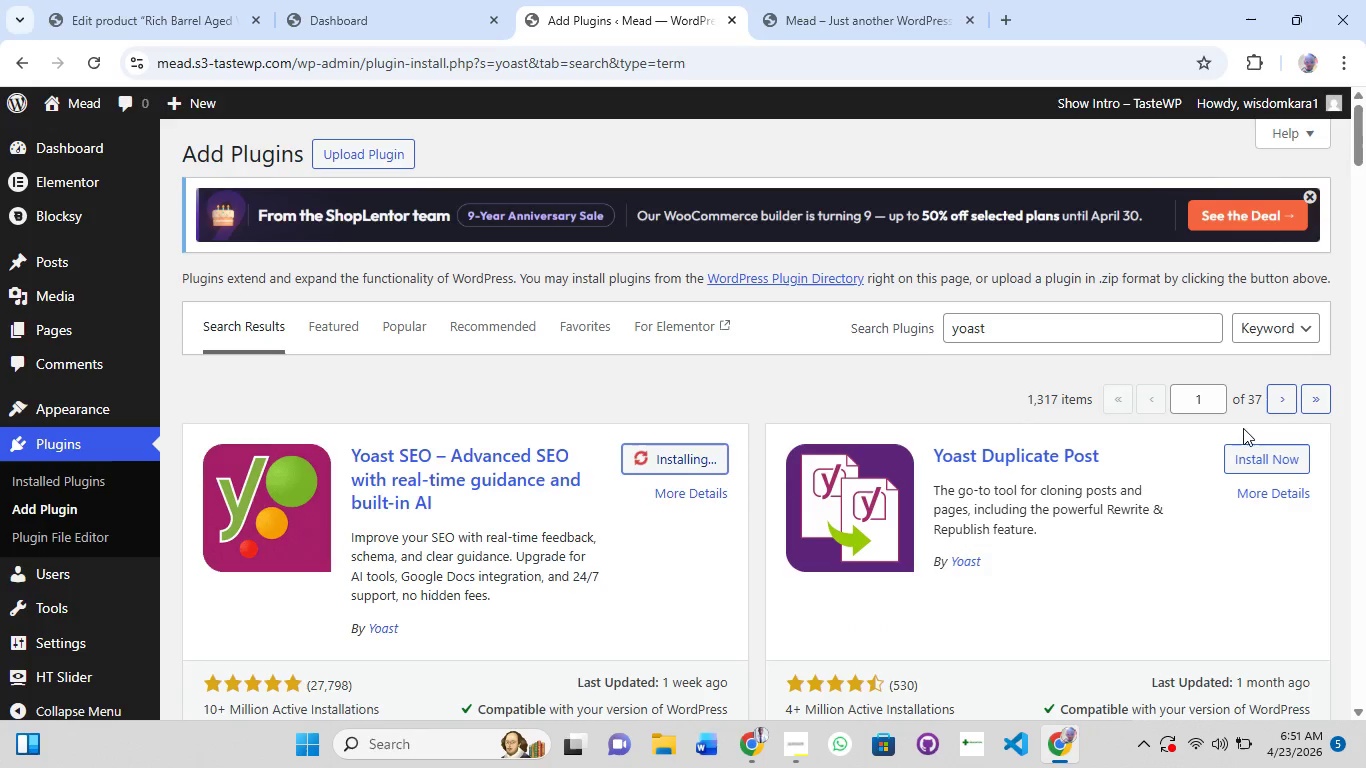 
mouse_move([784, 480])
 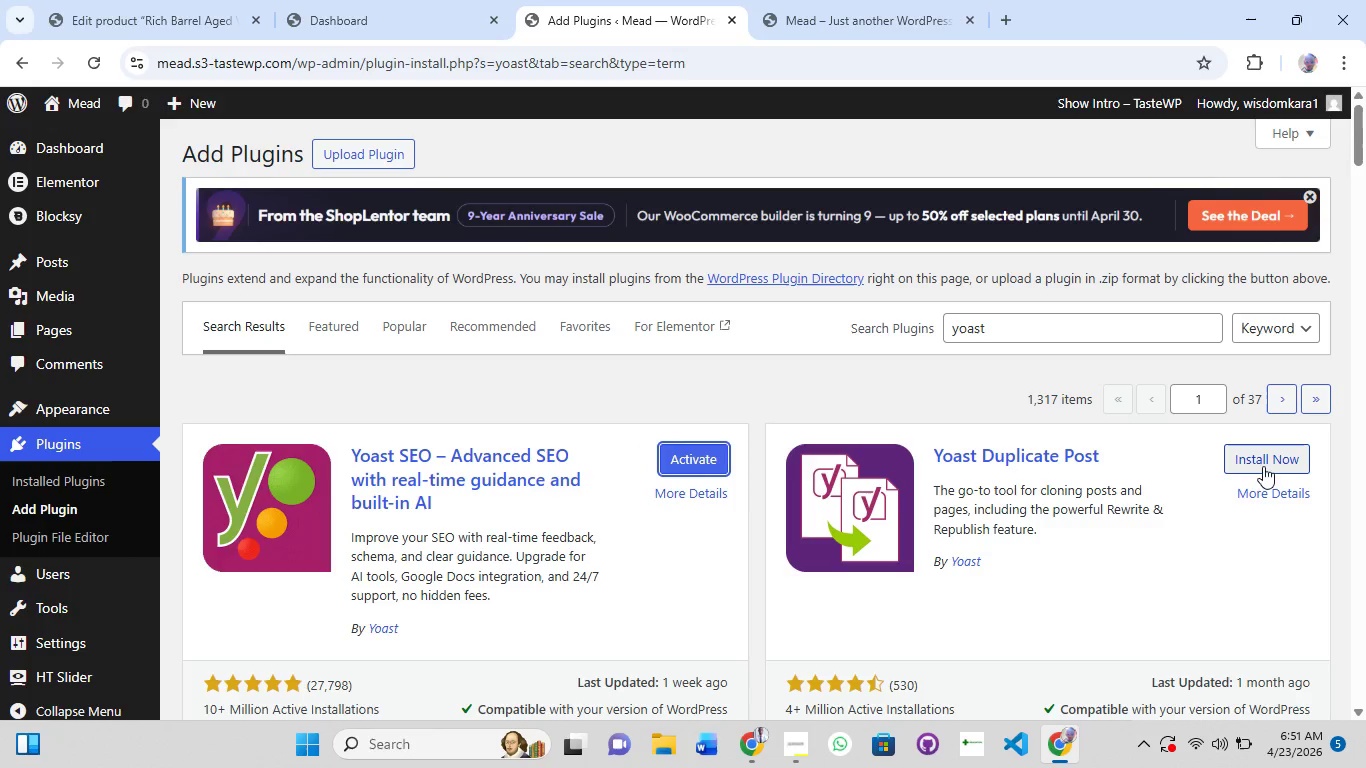 
left_click([1267, 463])
 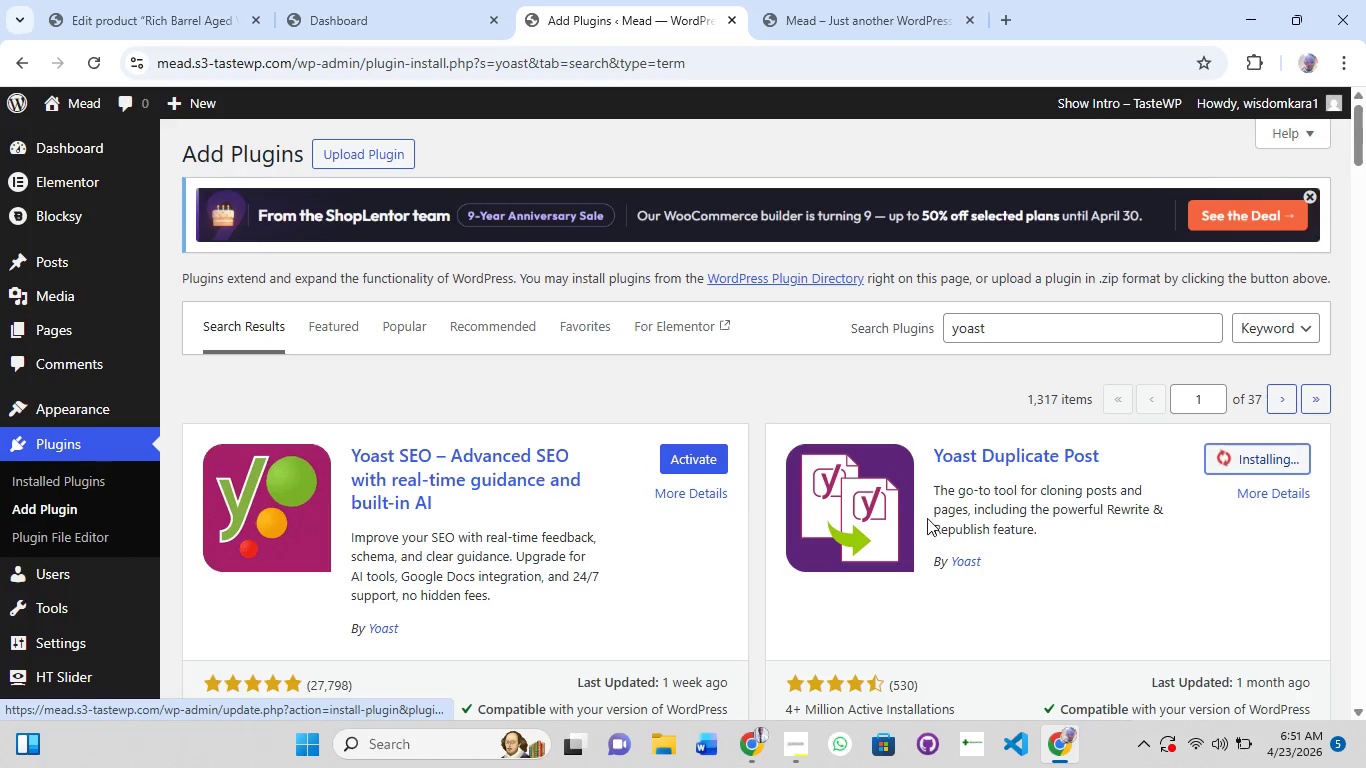 
scroll: coordinate [921, 538], scroll_direction: down, amount: 3.0
 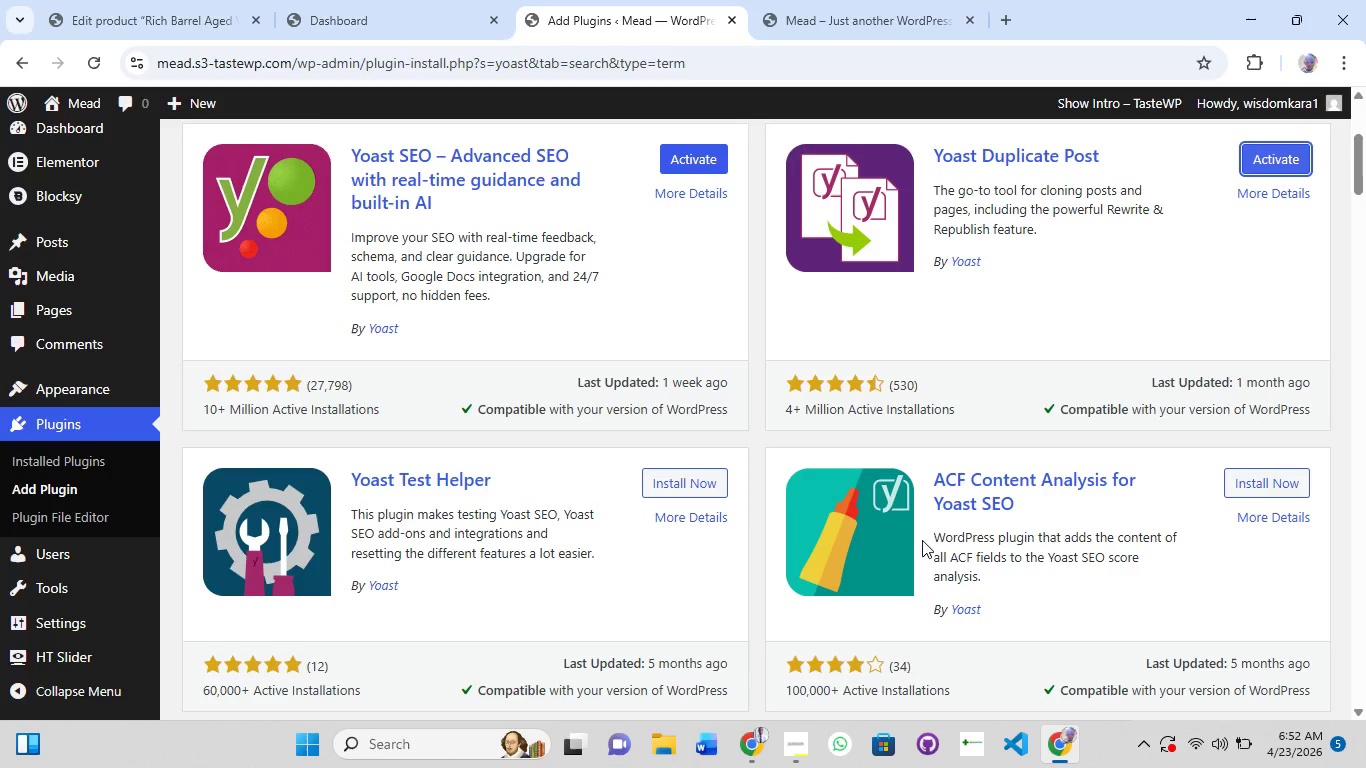 
wait(7.23)
 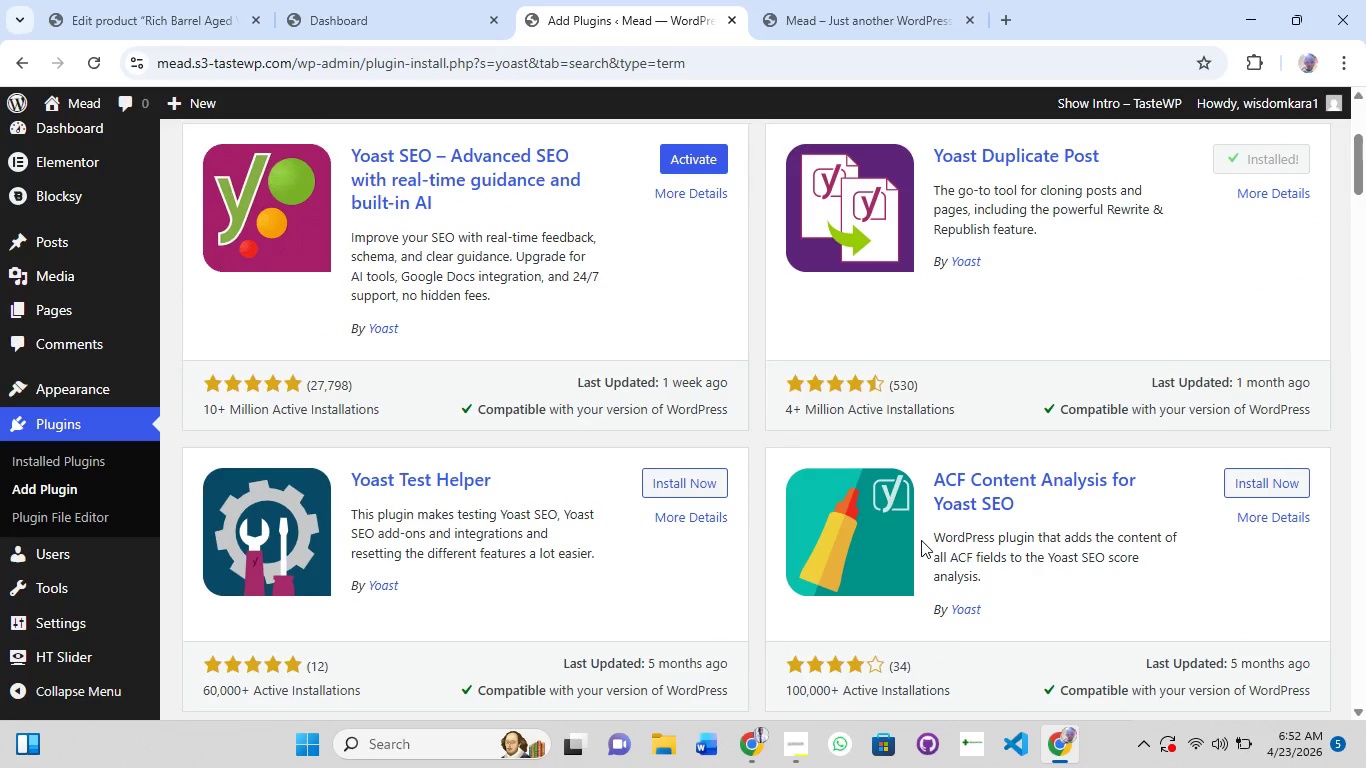 
scroll: coordinate [922, 540], scroll_direction: up, amount: 8.0
 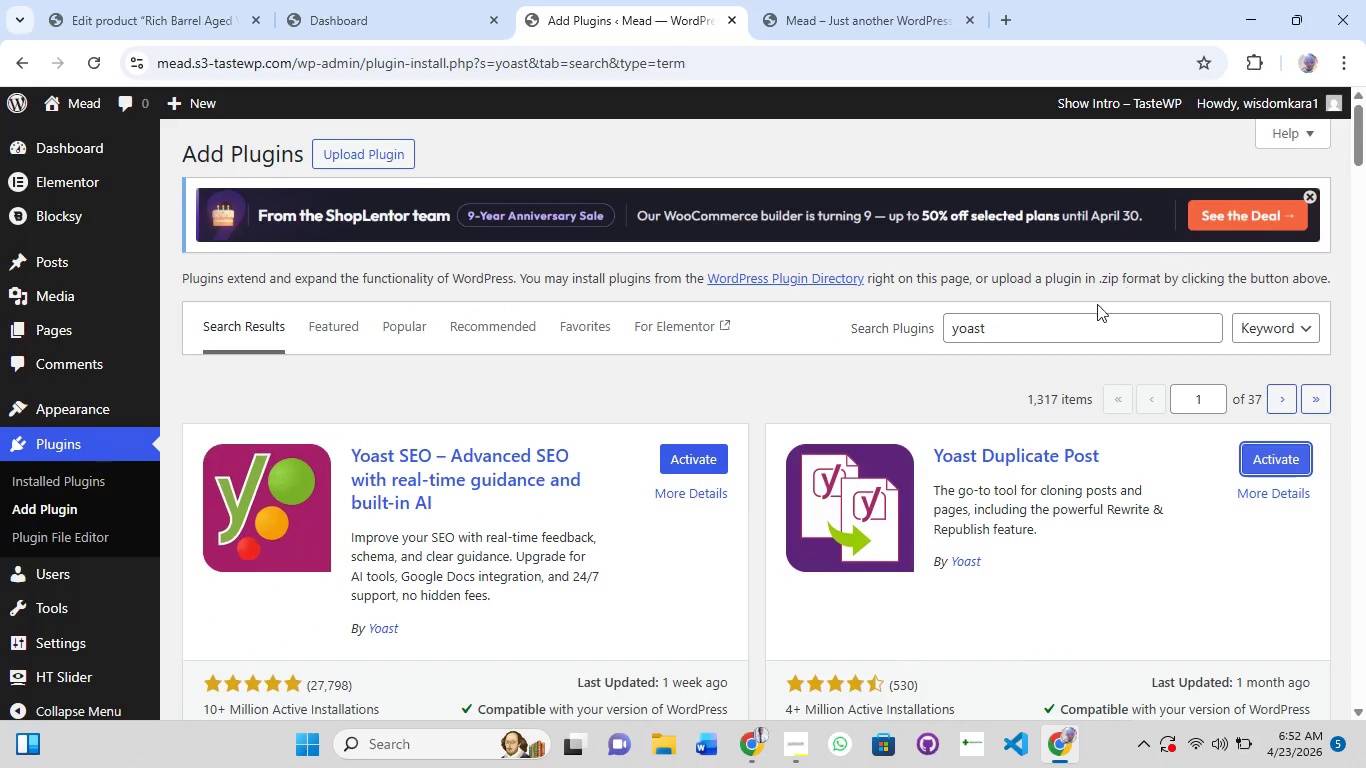 
left_click_drag(start_coordinate=[1053, 319], to_coordinate=[879, 332])
 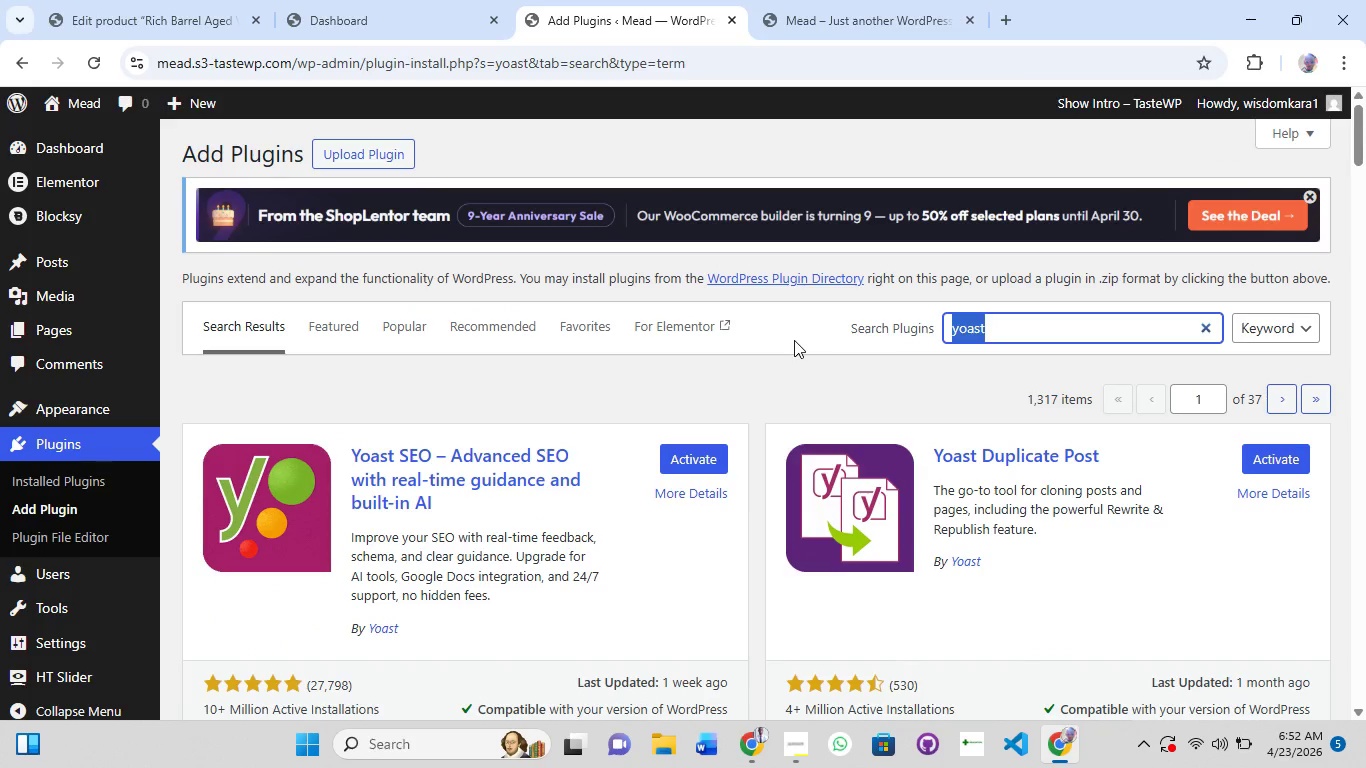 
type(woocommere)
key(Backspace)
key(Backspace)
 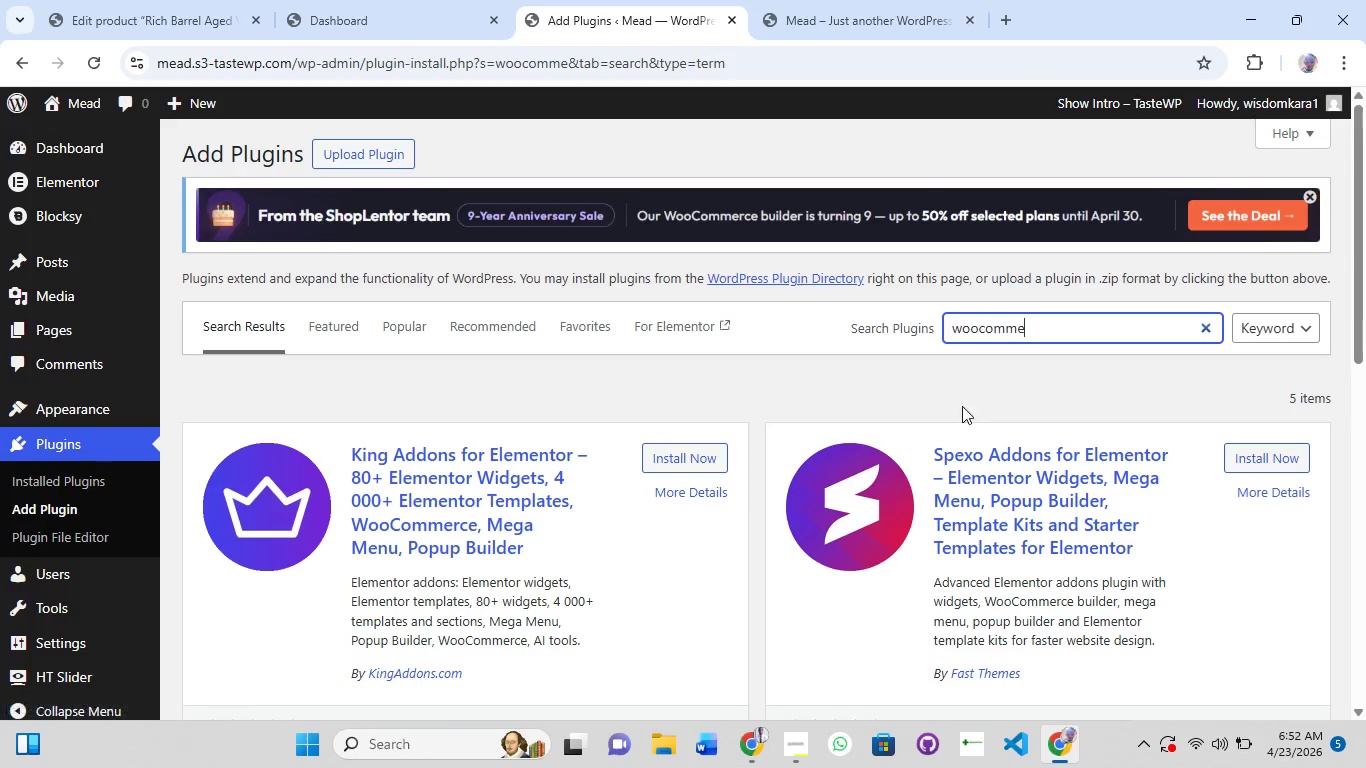 
wait(6.88)
 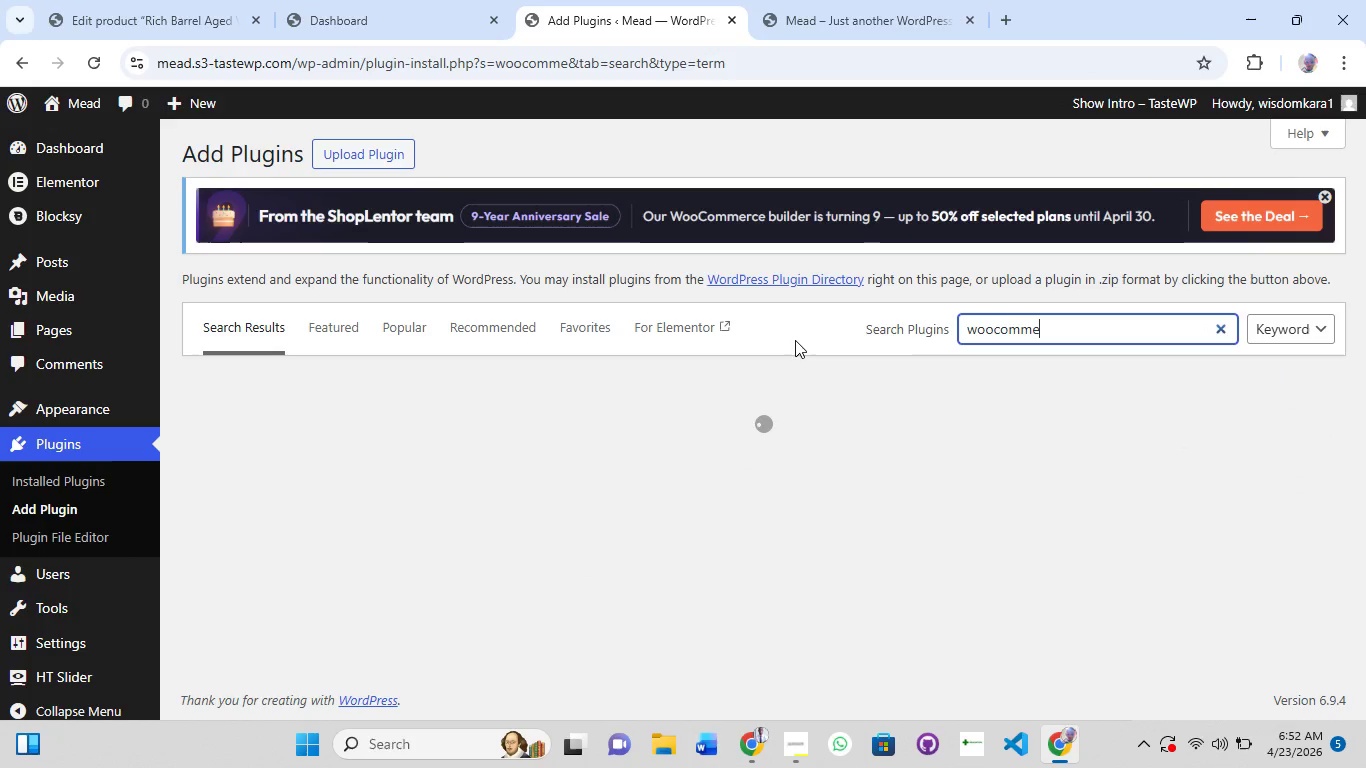 
left_click_drag(start_coordinate=[1063, 321], to_coordinate=[996, 329])
 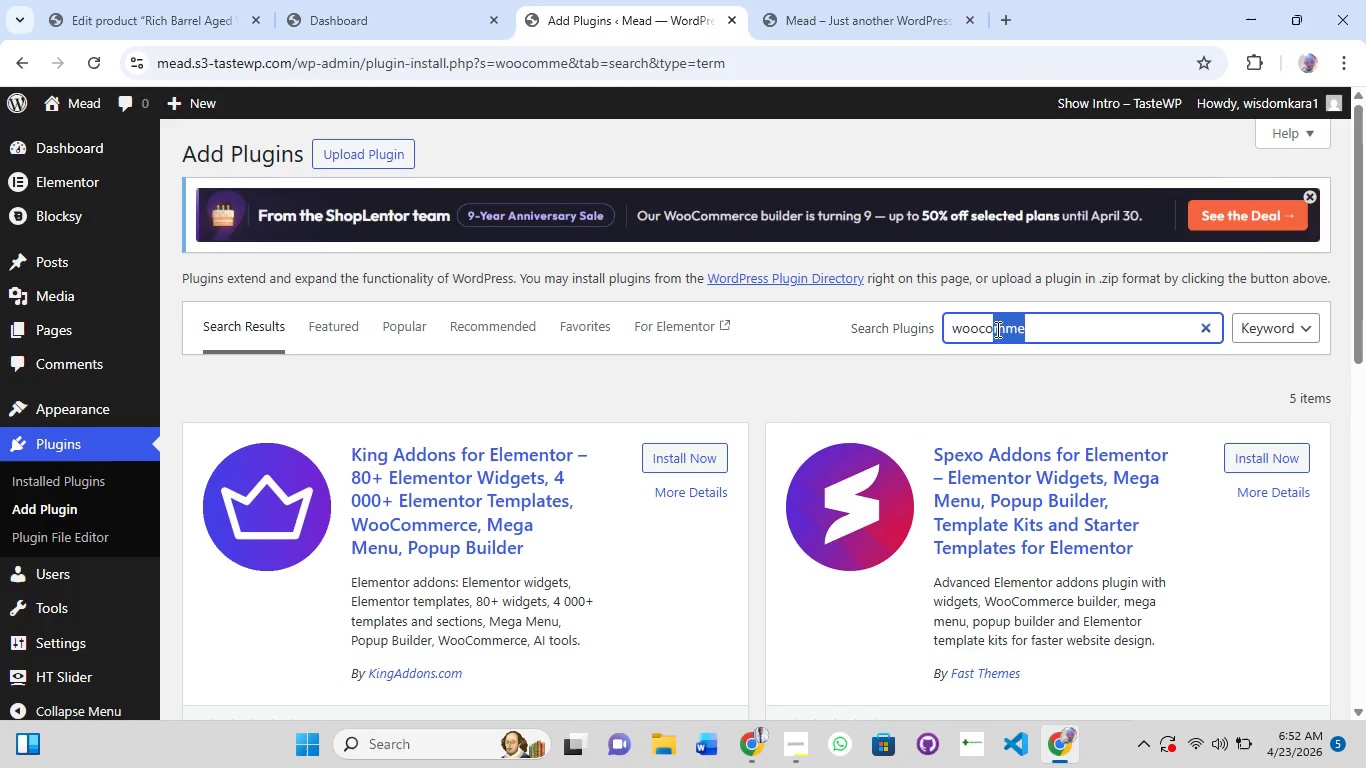 
key(Backspace)
 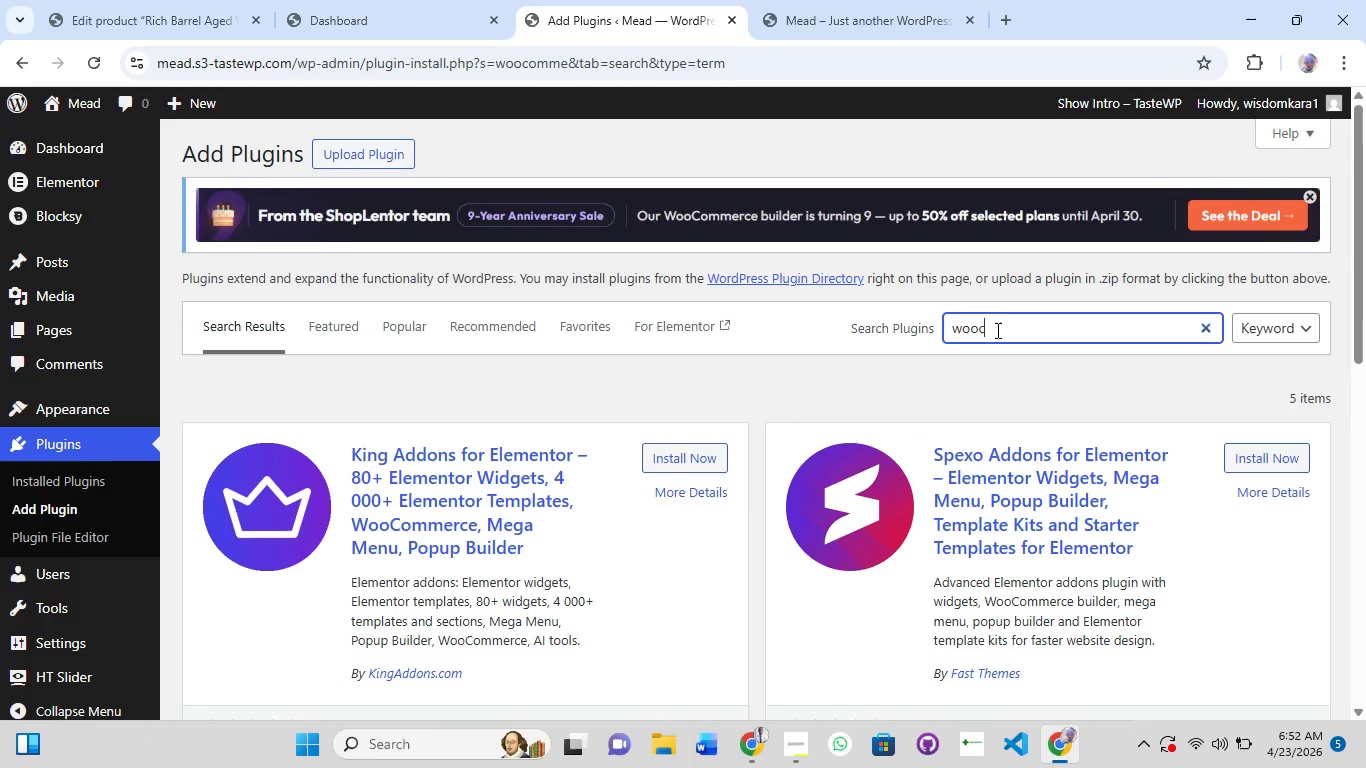 
key(Backspace)
 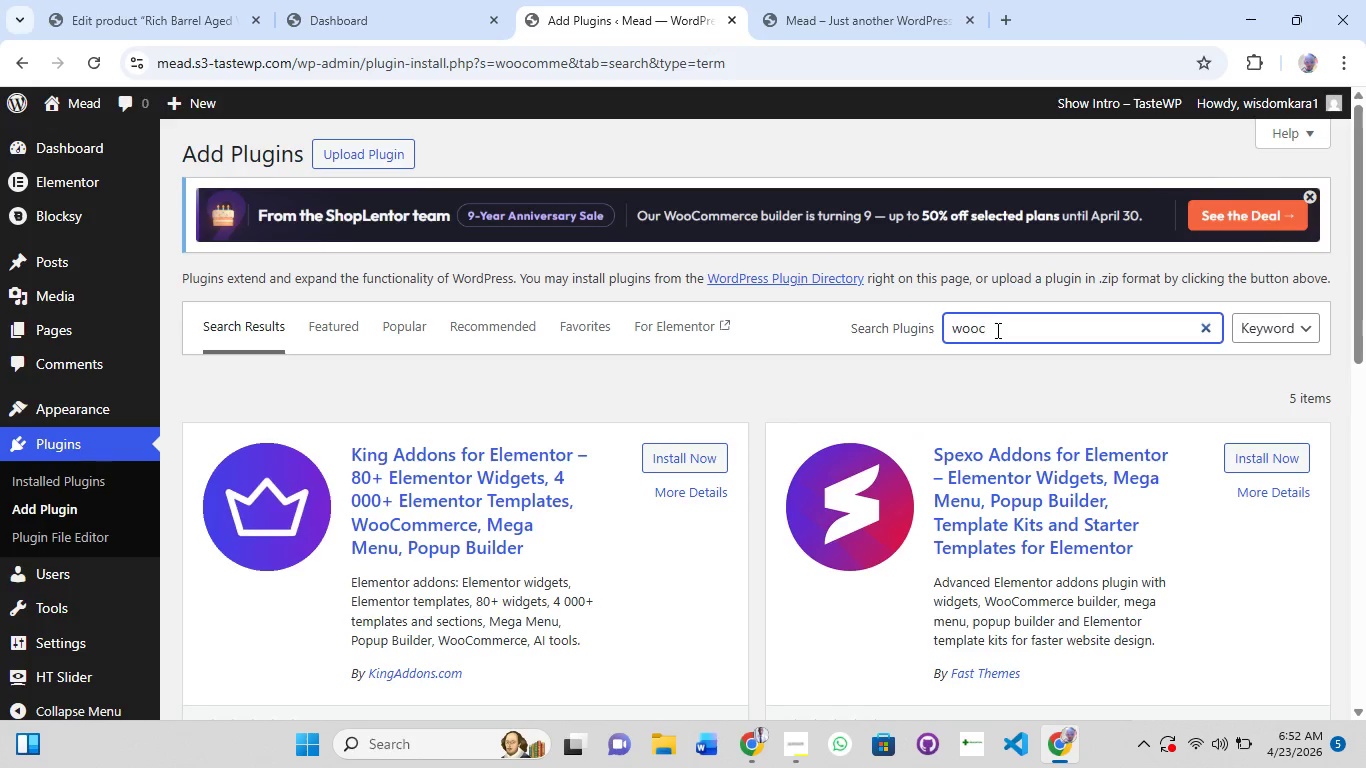 
key(Backspace)
 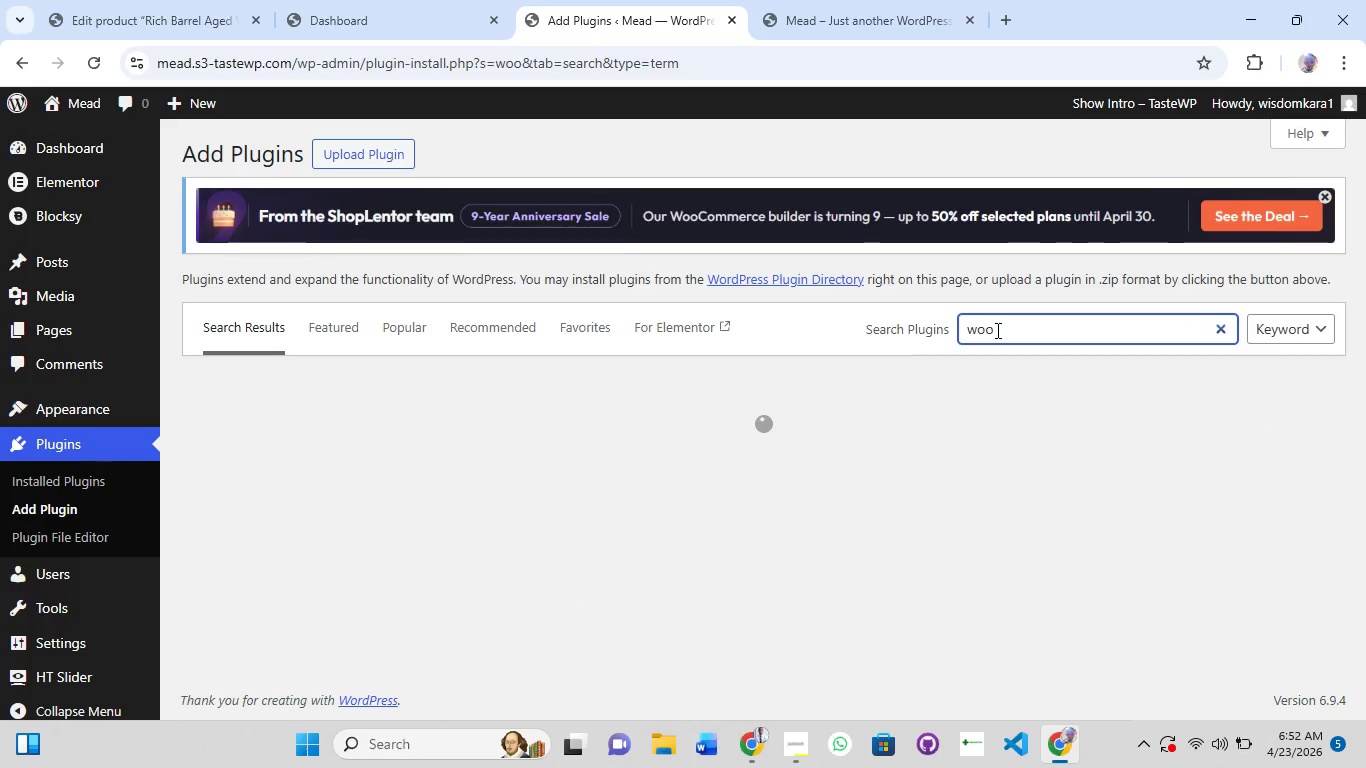 
wait(9.31)
 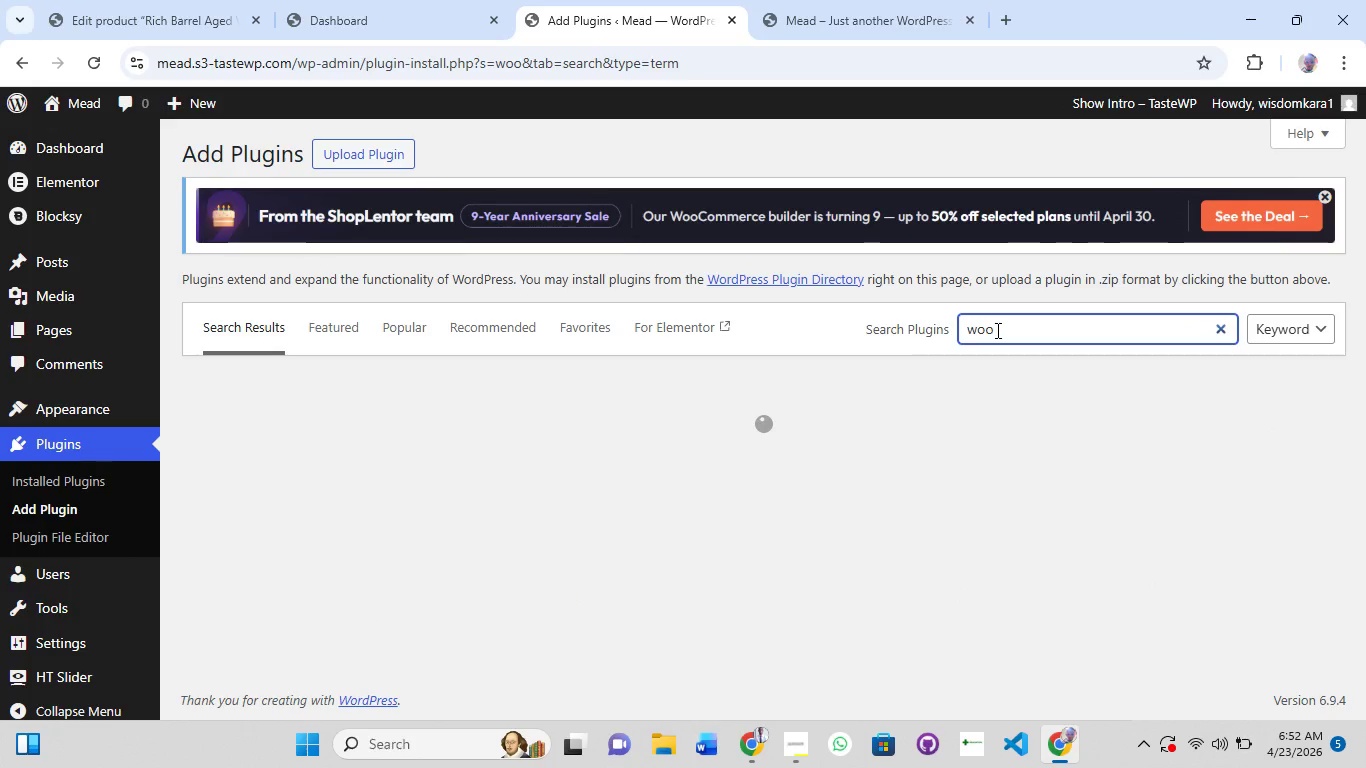 
left_click([996, 330])
 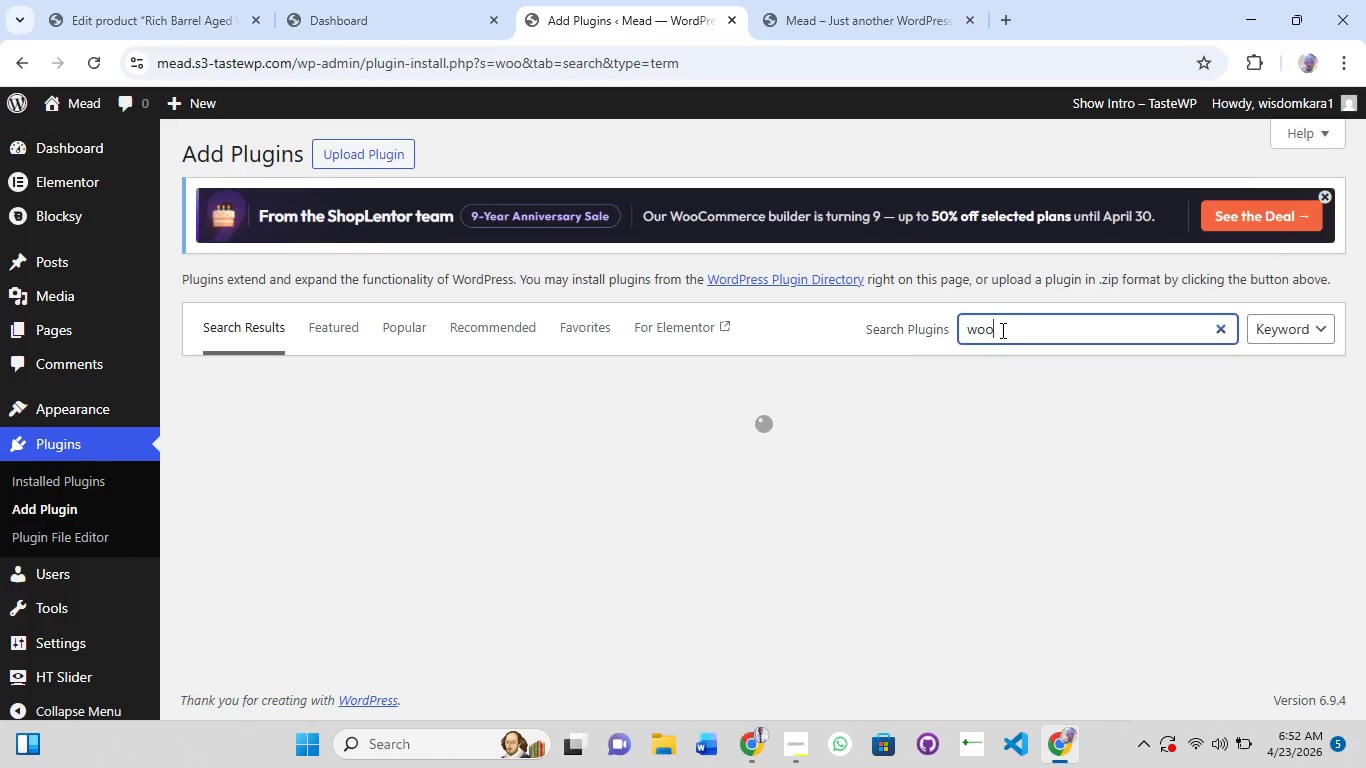 
scroll: coordinate [1004, 331], scroll_direction: down, amount: 4.0
 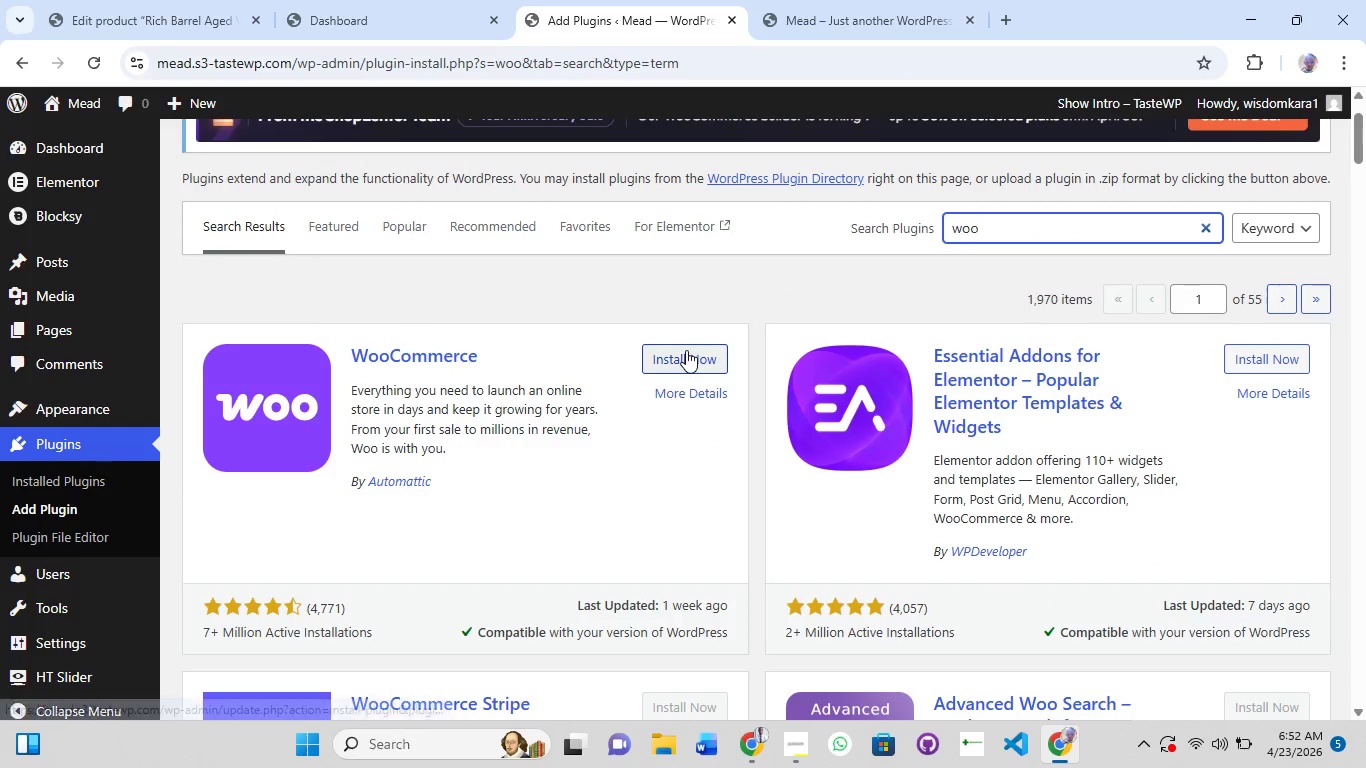 
left_click([686, 350])
 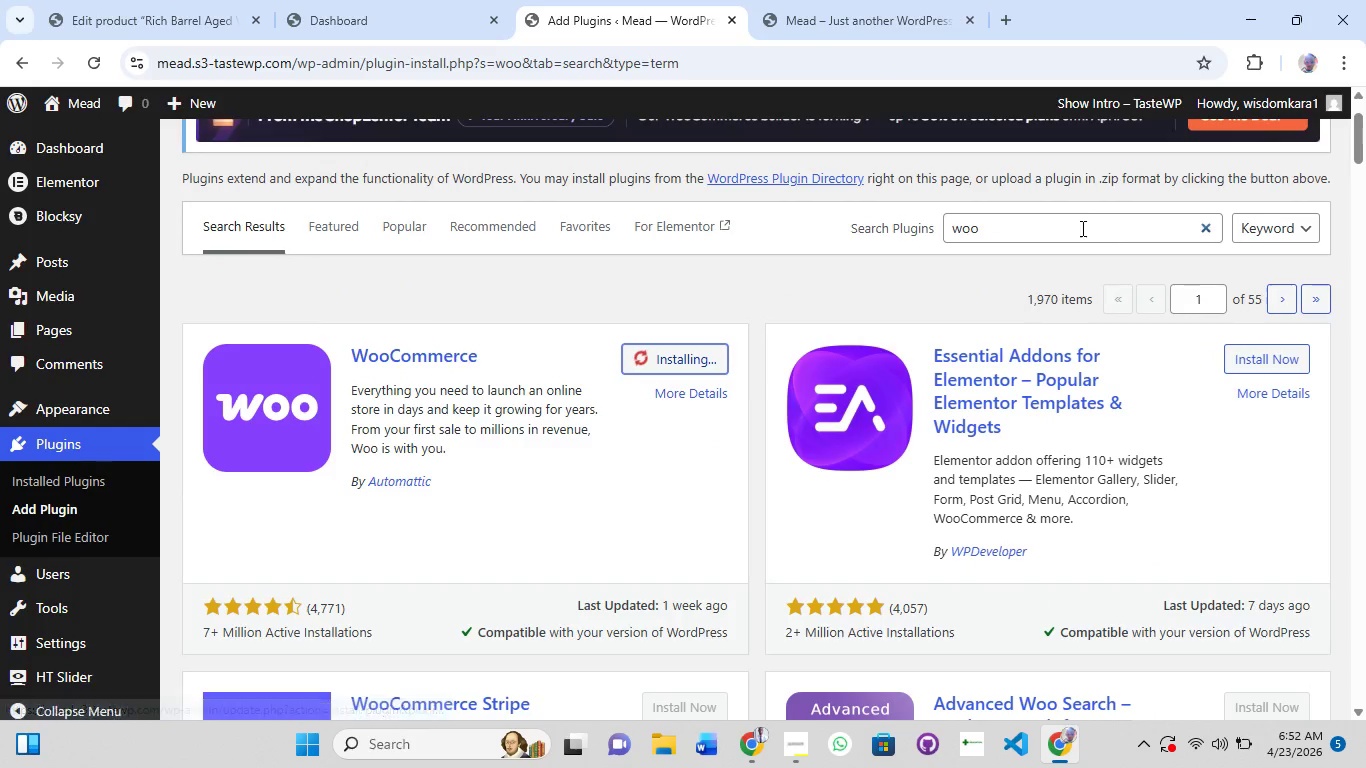 
left_click([1075, 226])
 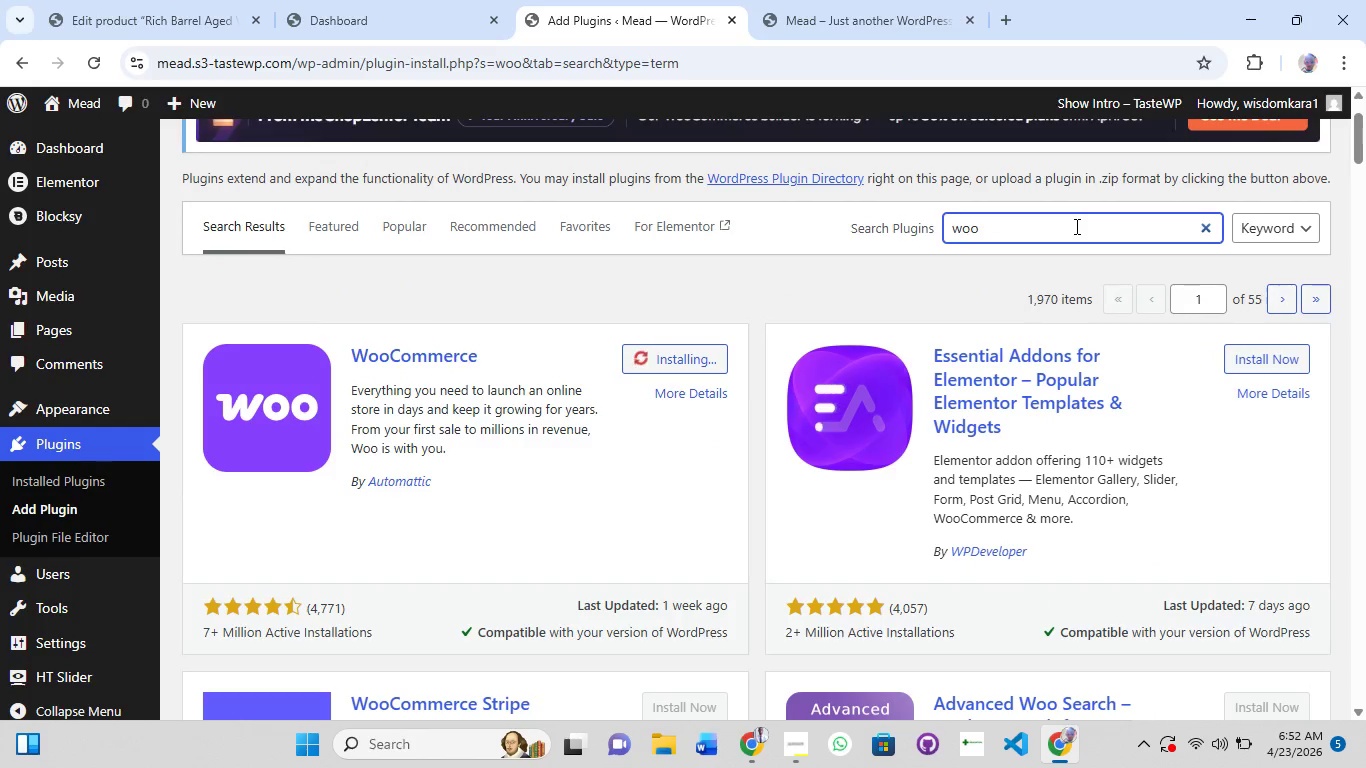 
type(comm)
 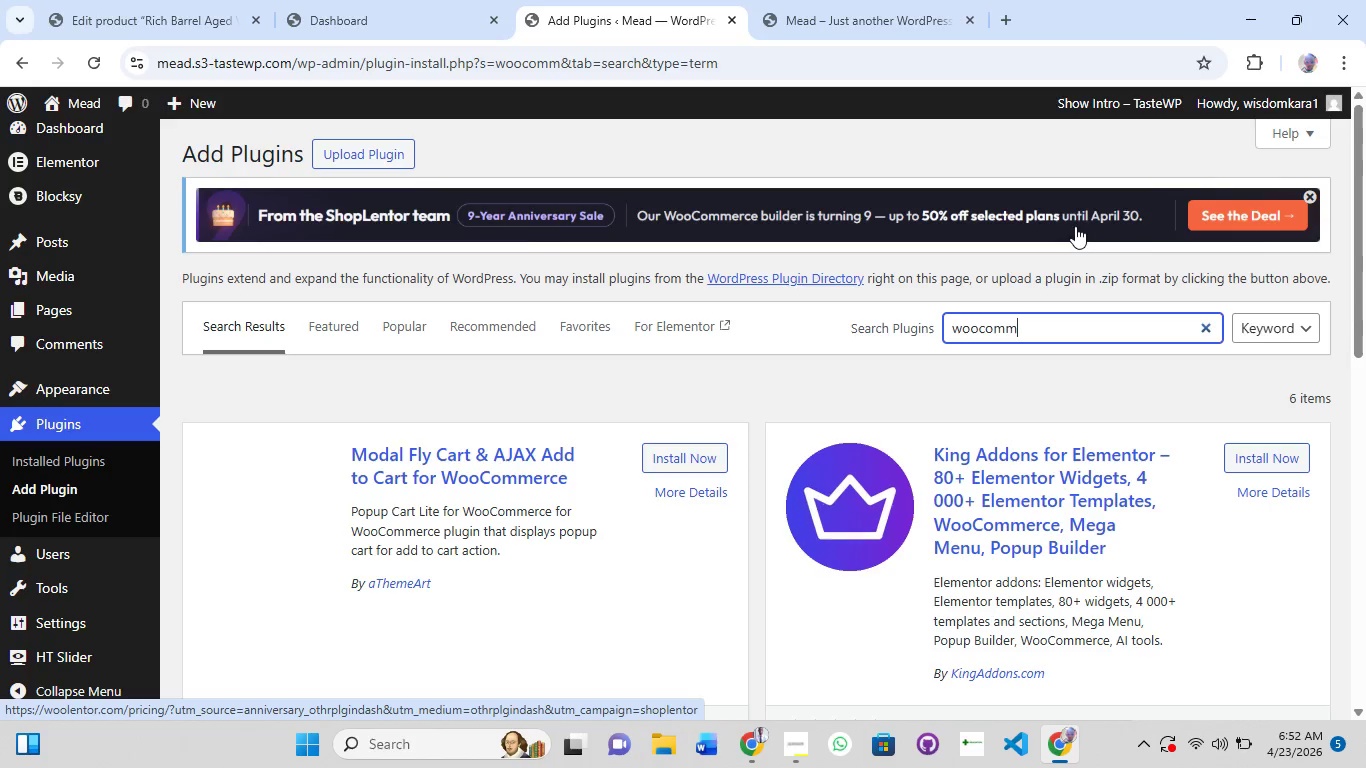 
wait(9.45)
 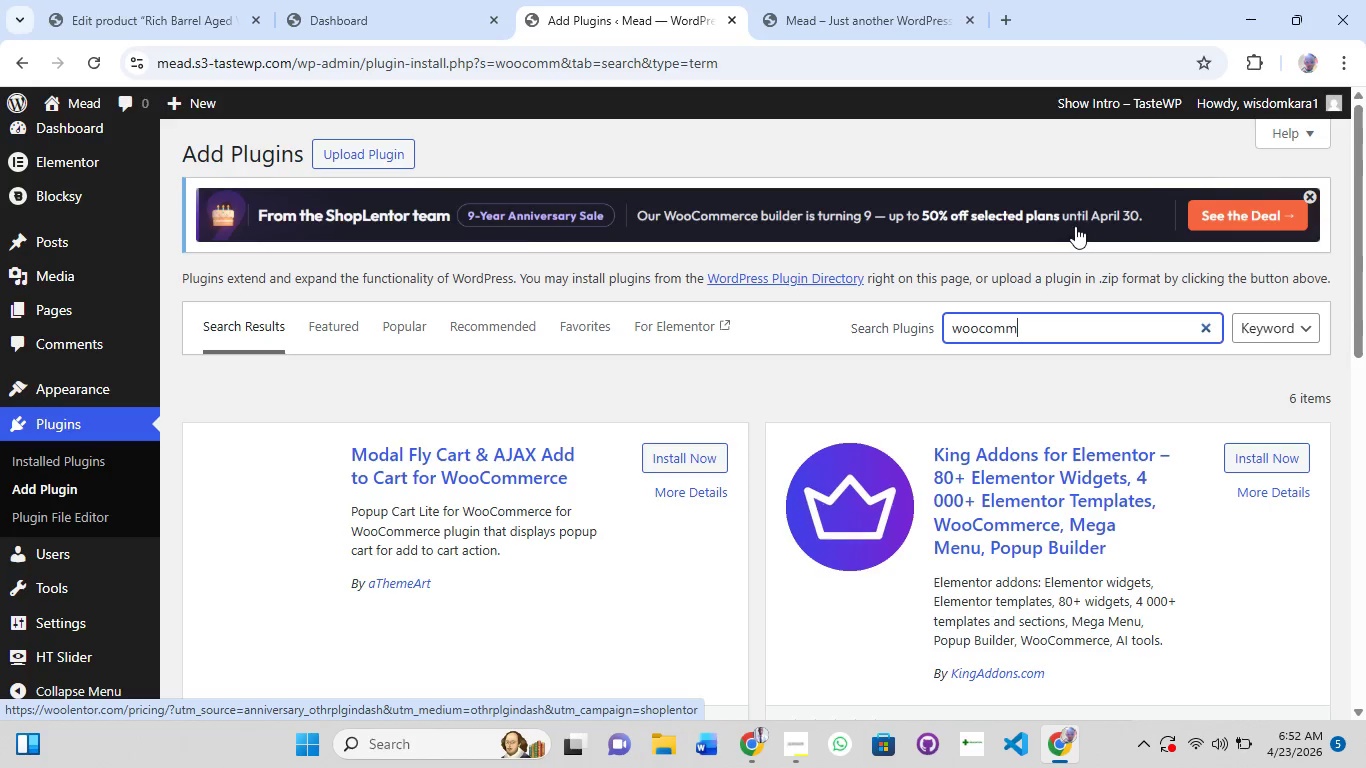 
left_click([1243, 454])
 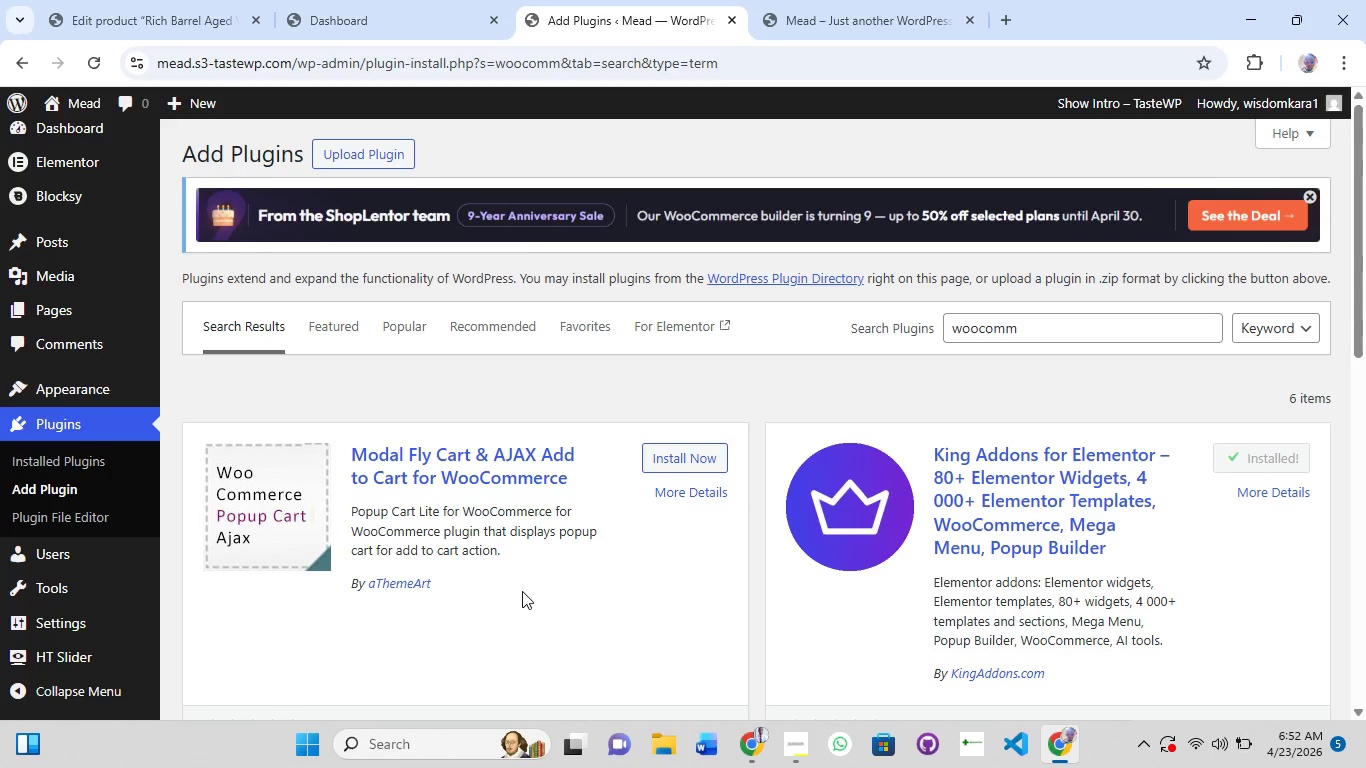 
wait(6.34)
 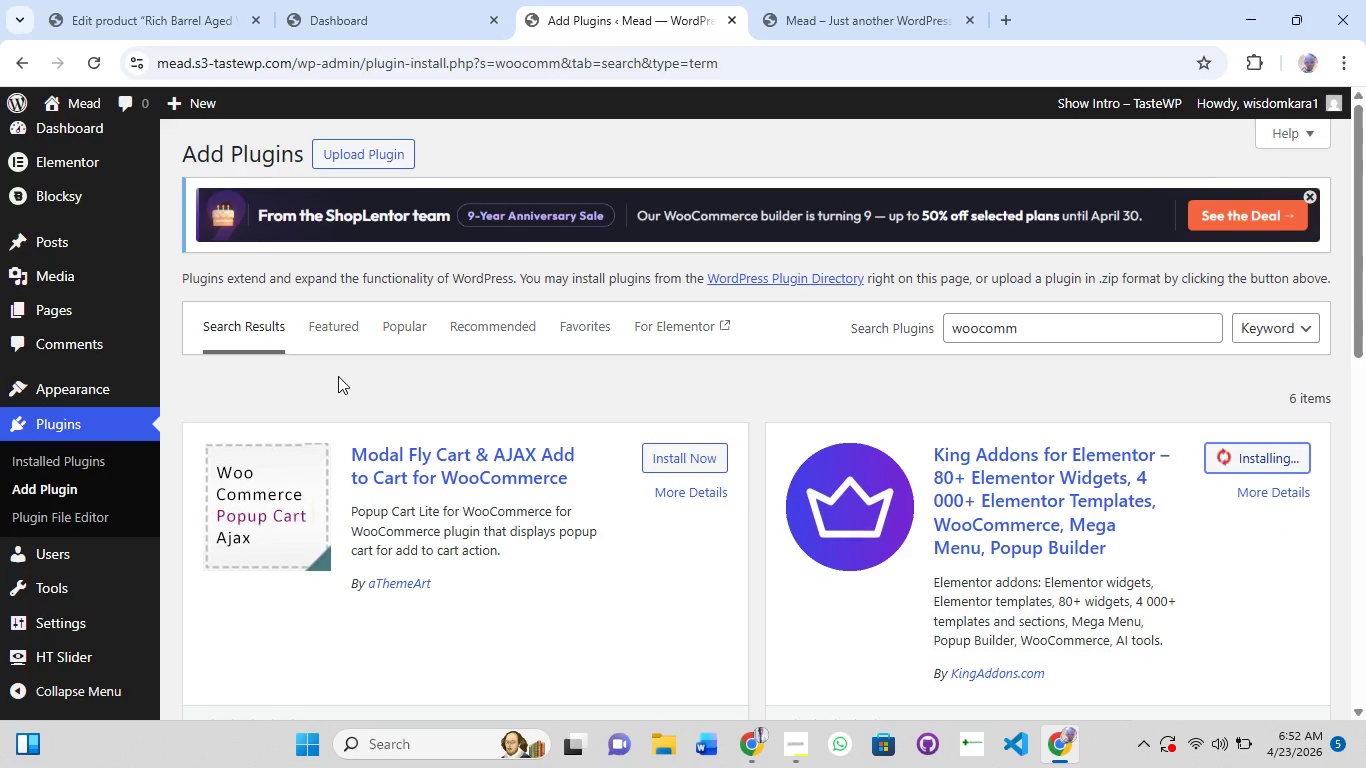 
scroll: coordinate [522, 591], scroll_direction: down, amount: 9.0
 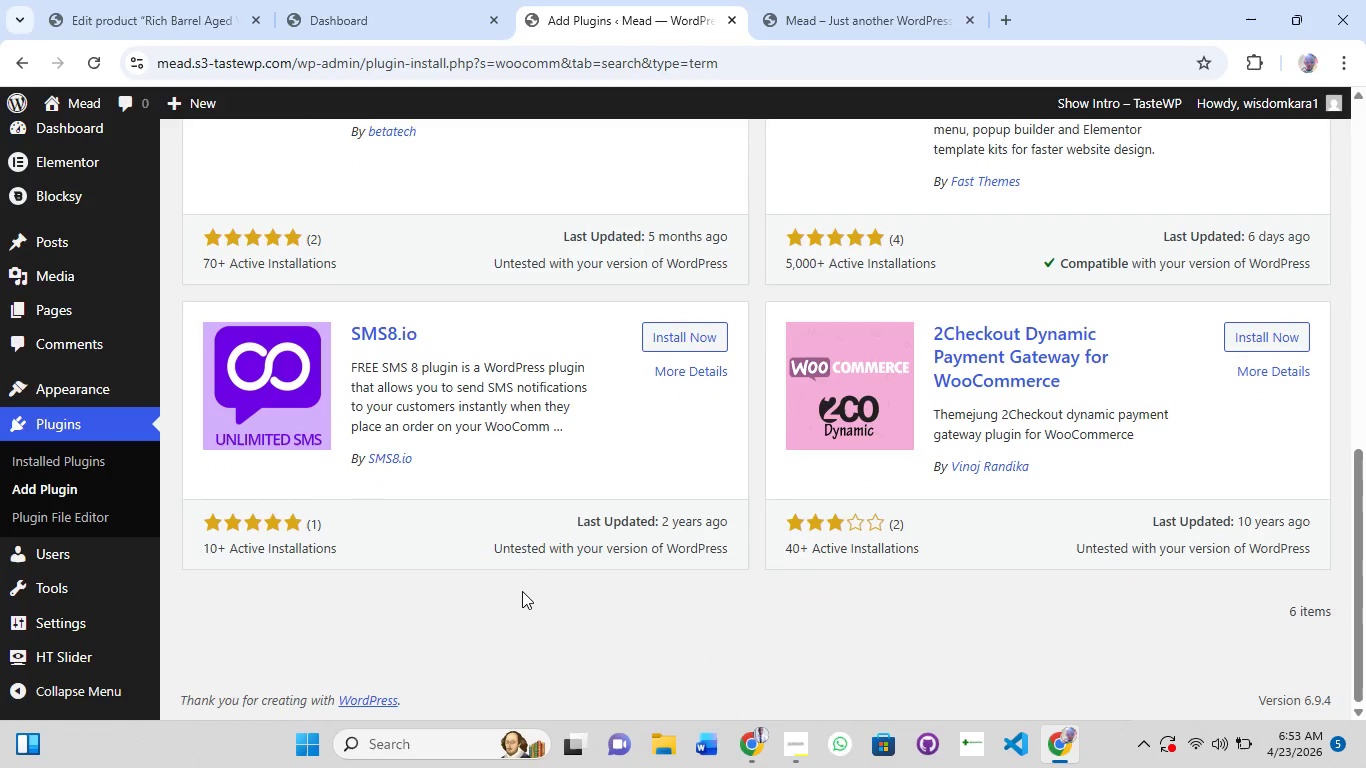 
scroll: coordinate [522, 591], scroll_direction: up, amount: 10.0
 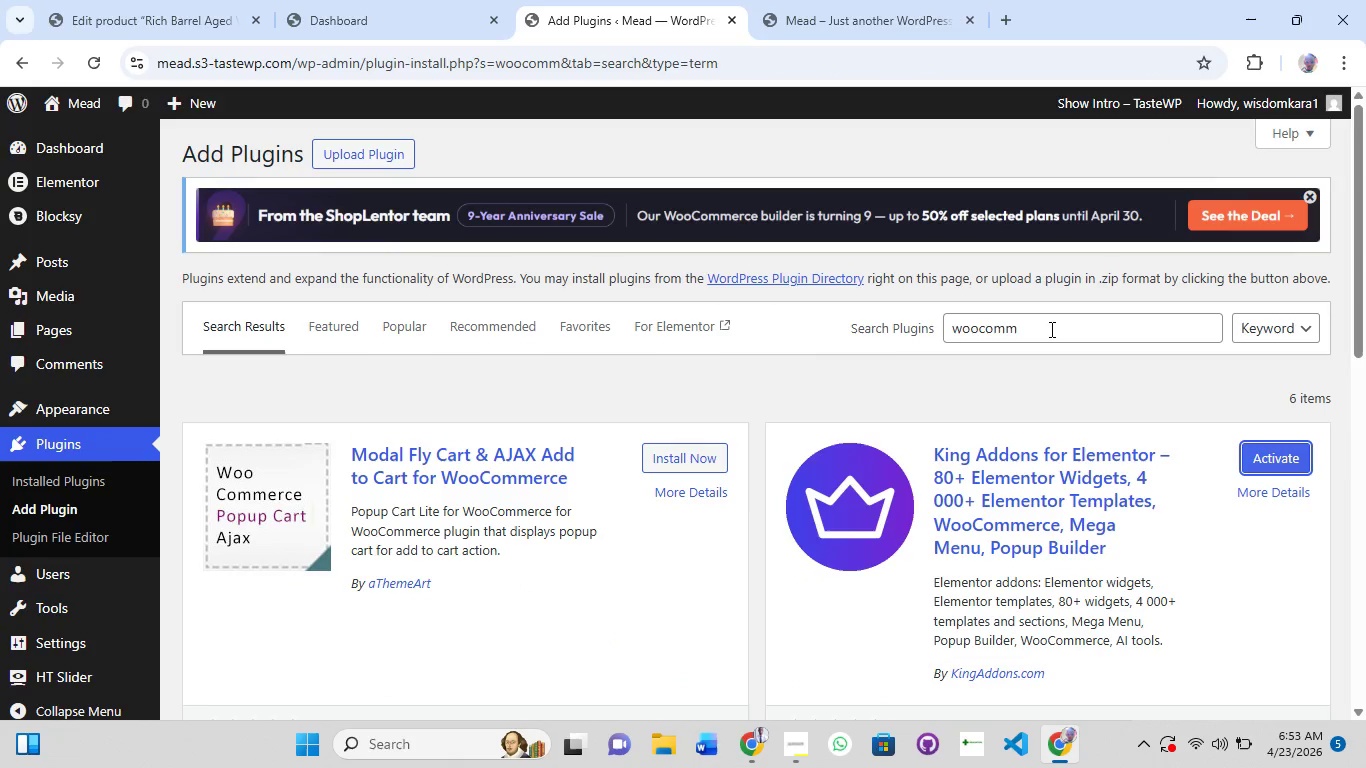 
left_click([1058, 318])
 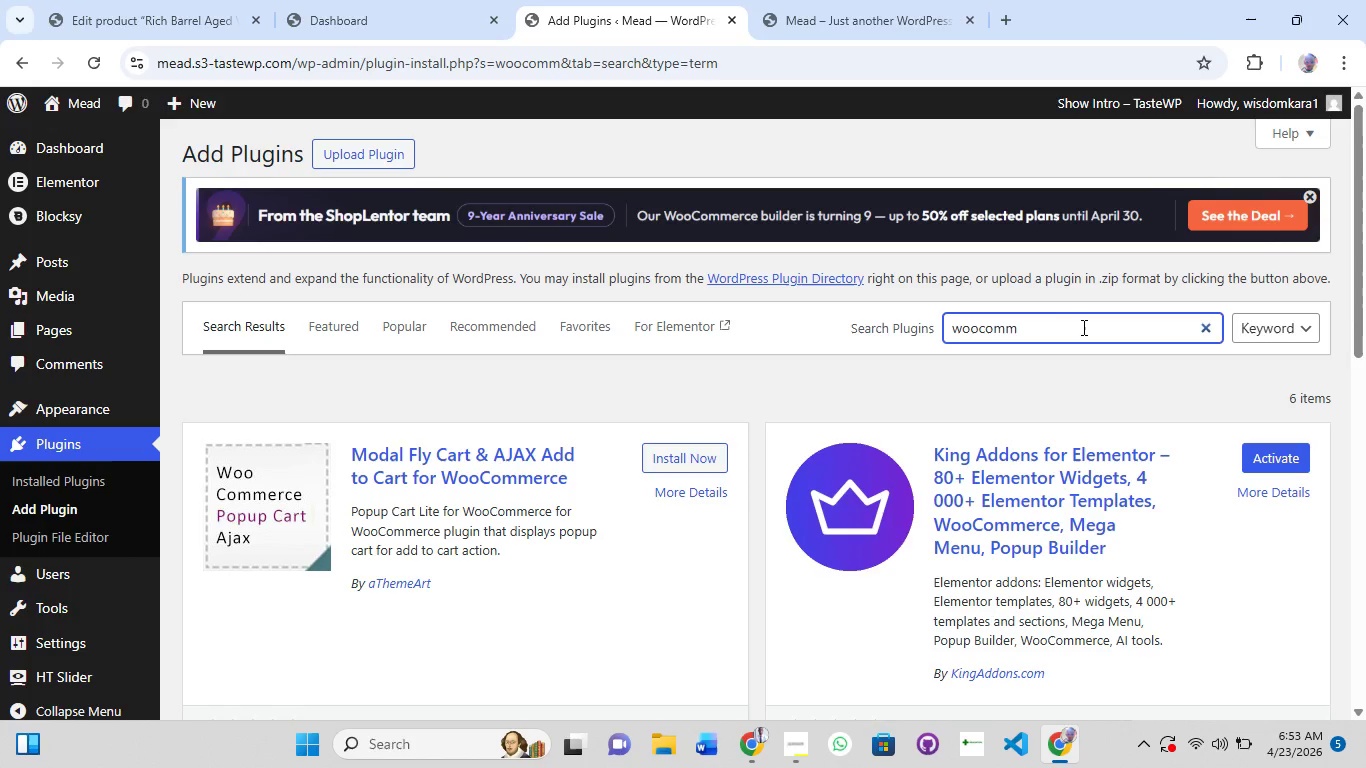 
key(Backspace)
 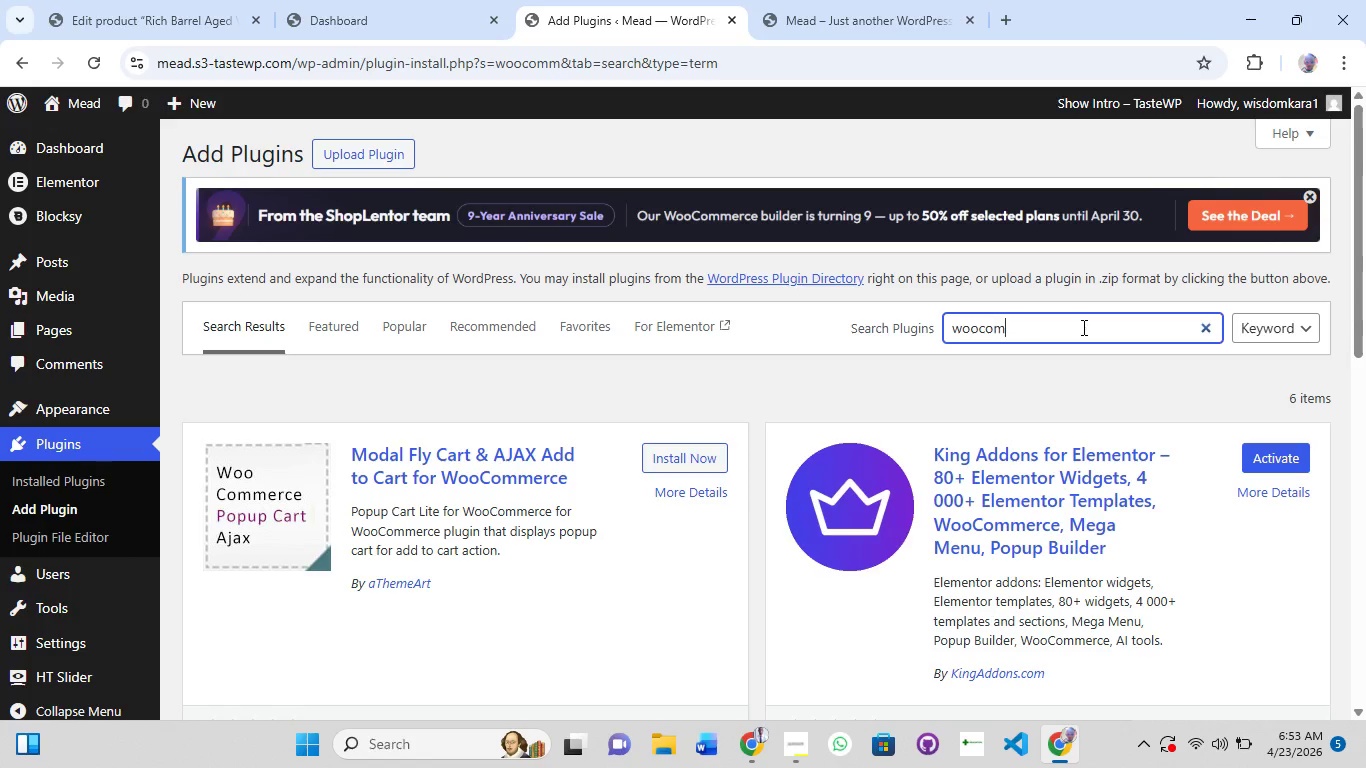 
key(Backspace)
 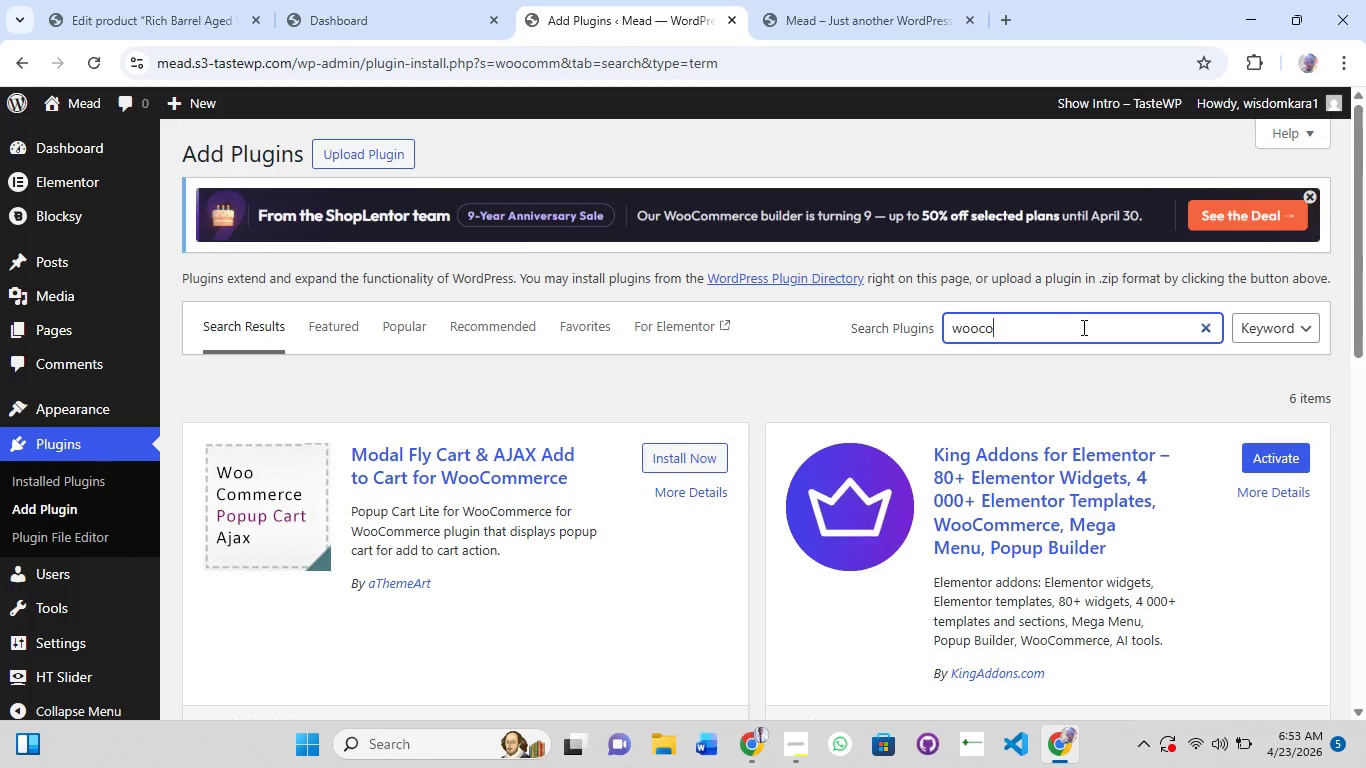 
key(Backspace)
 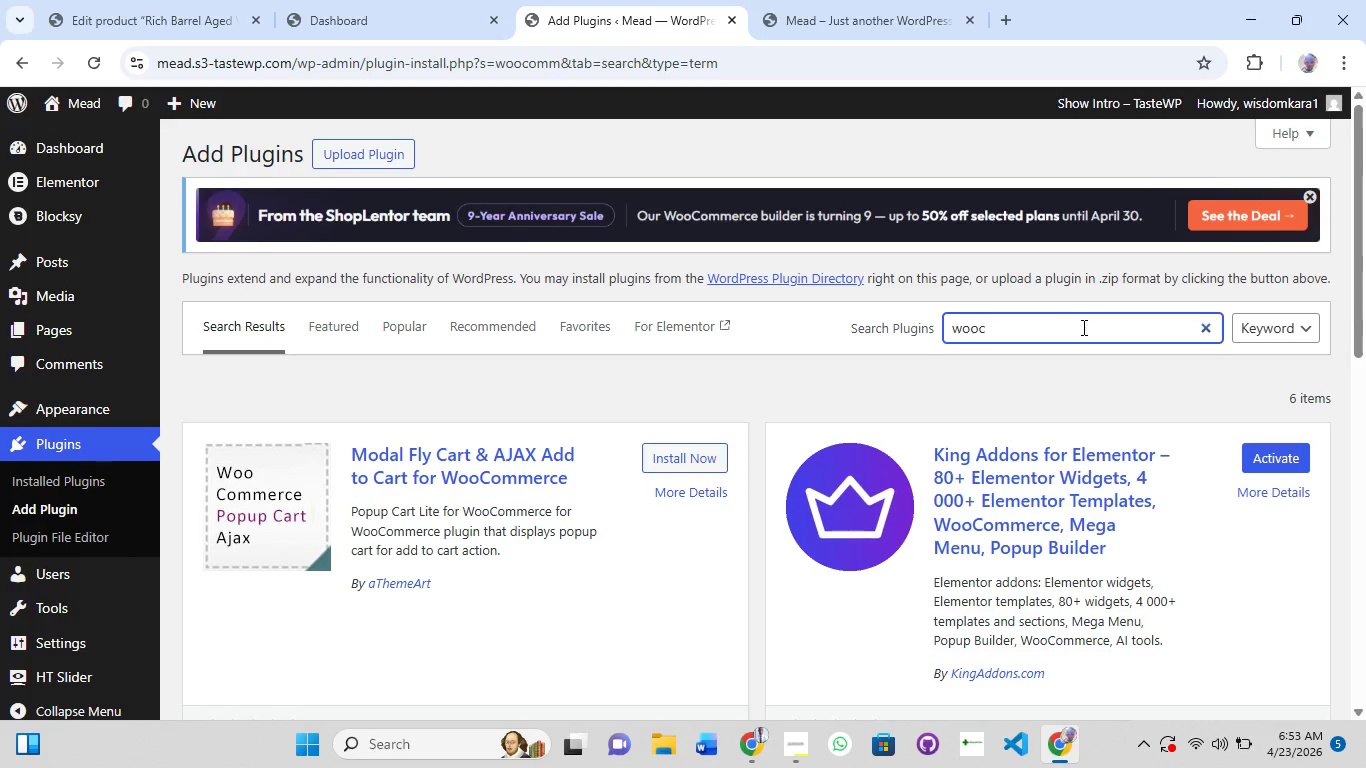 
key(Backspace)
 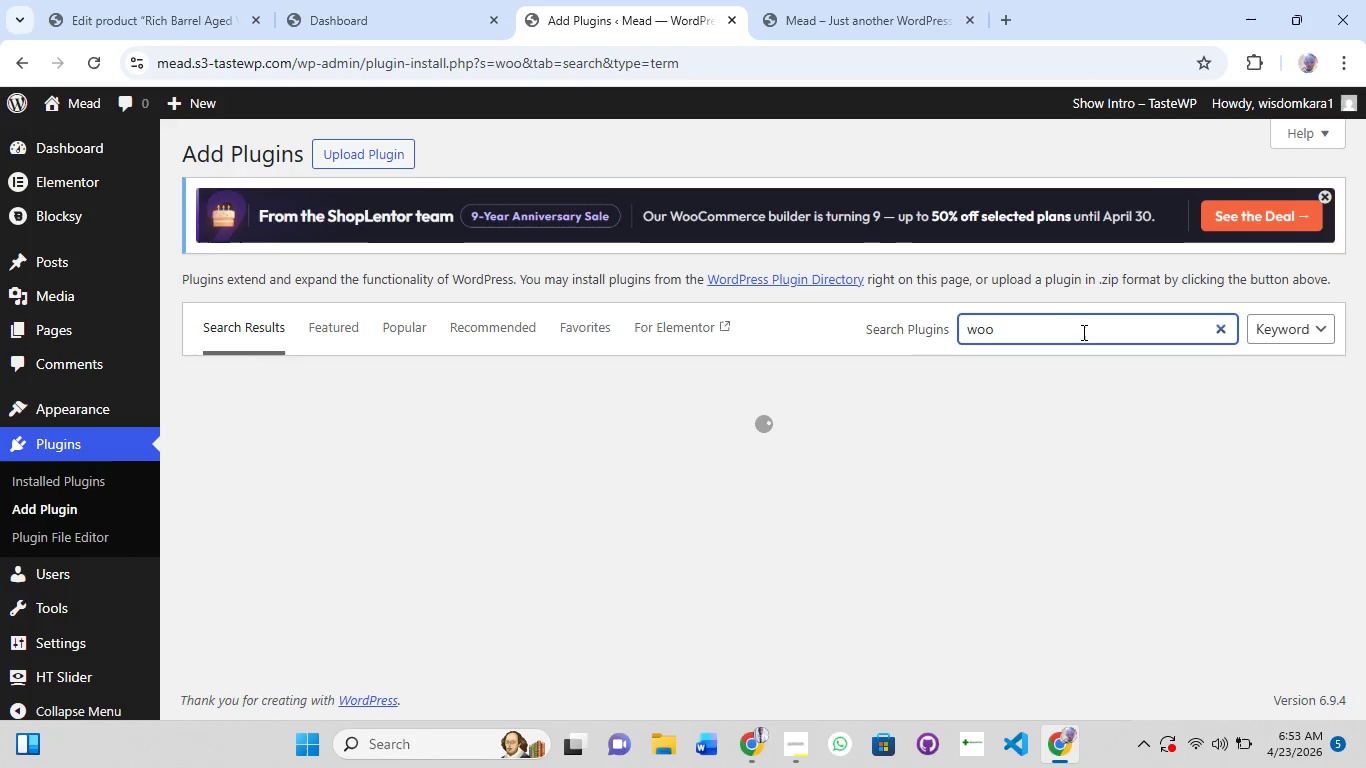 
wait(11.11)
 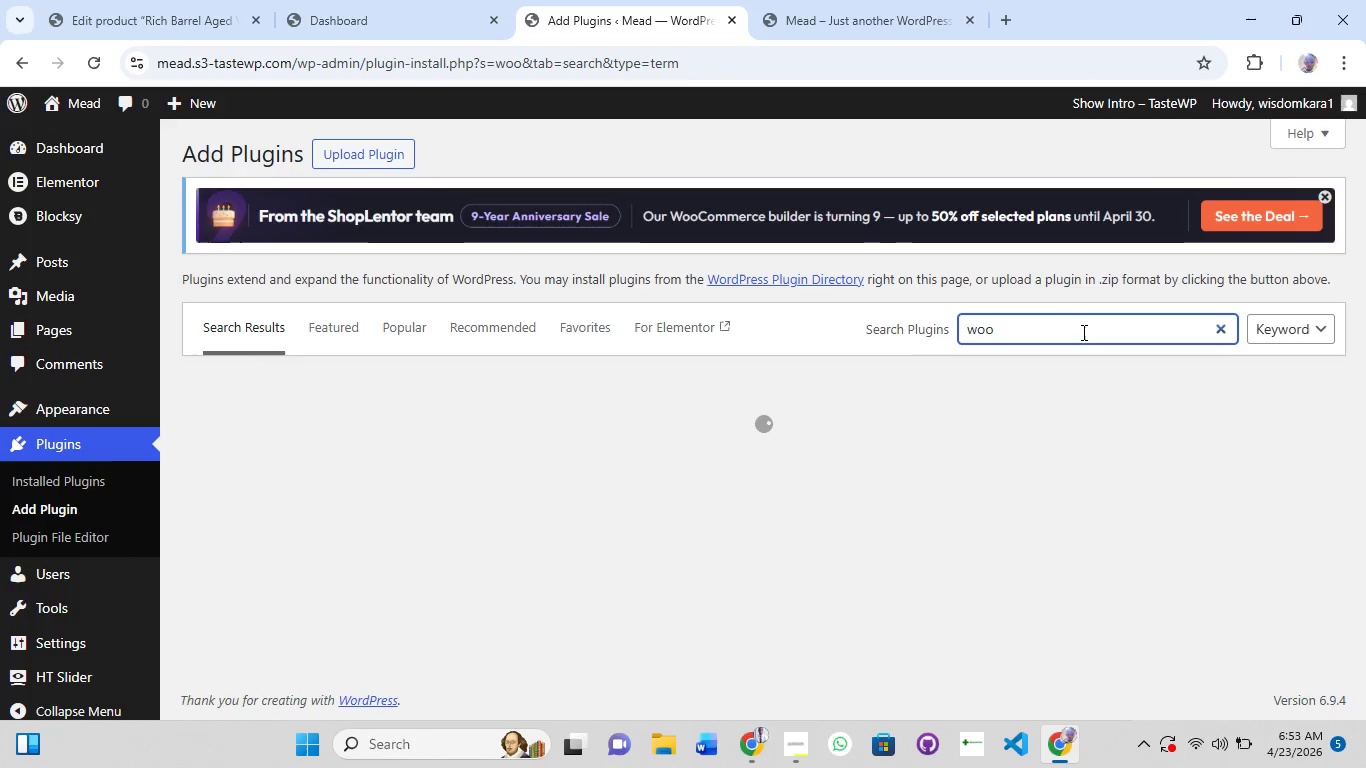 
left_click([1321, 192])
 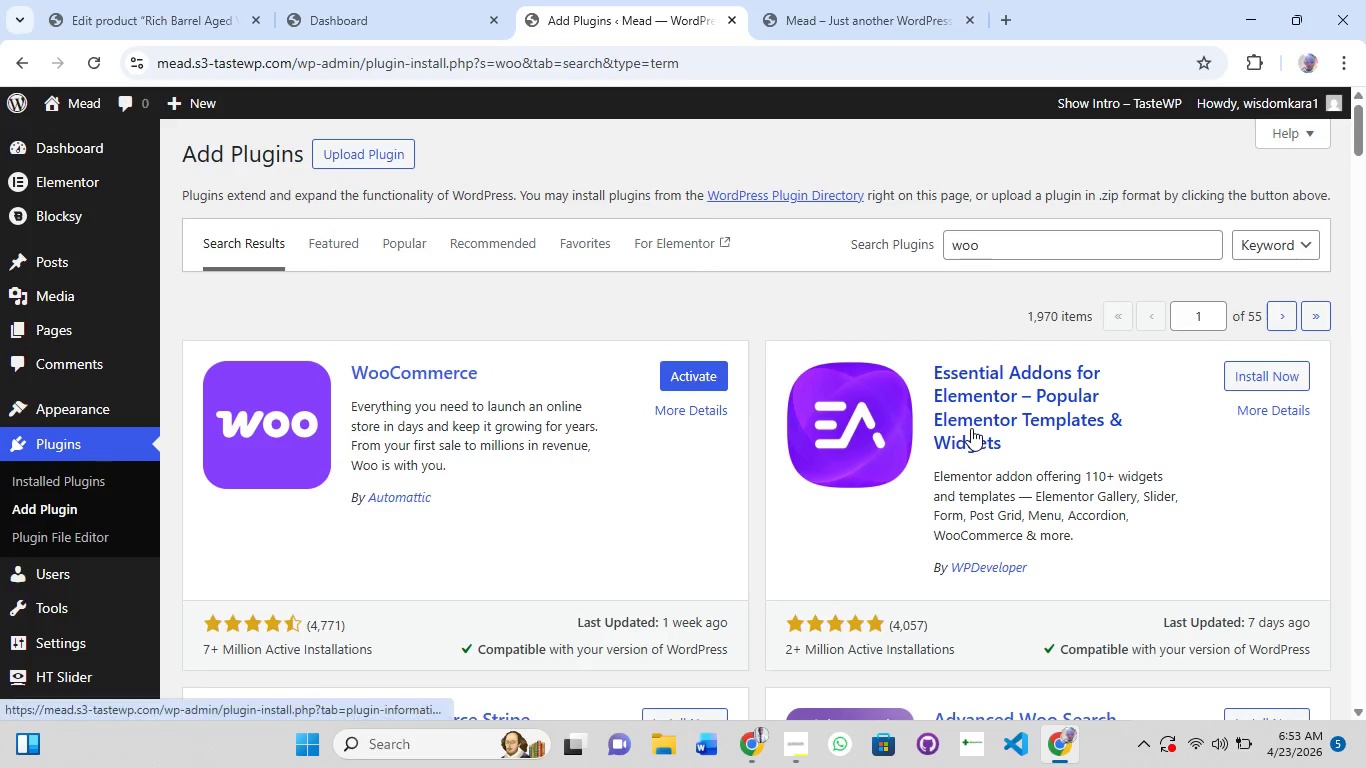 
scroll: coordinate [625, 467], scroll_direction: down, amount: 4.0
 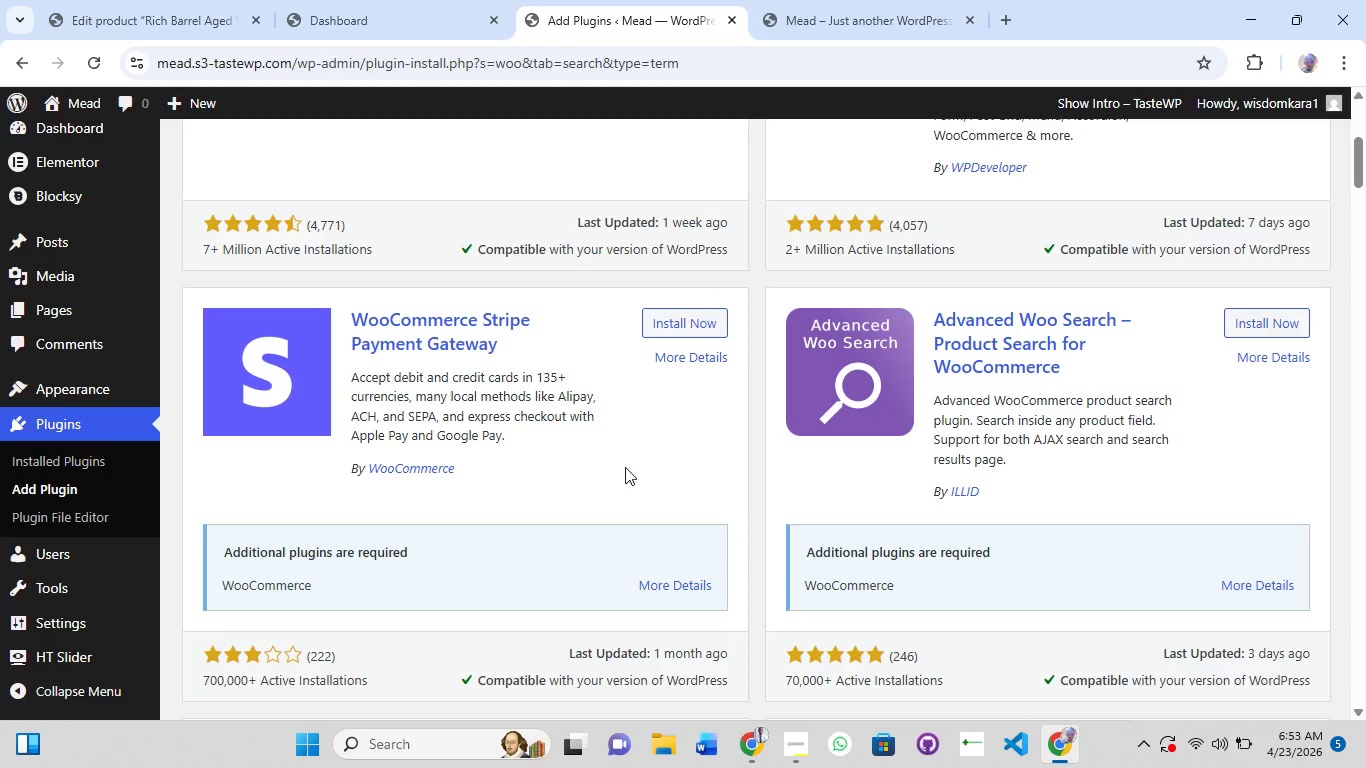 
wait(6.55)
 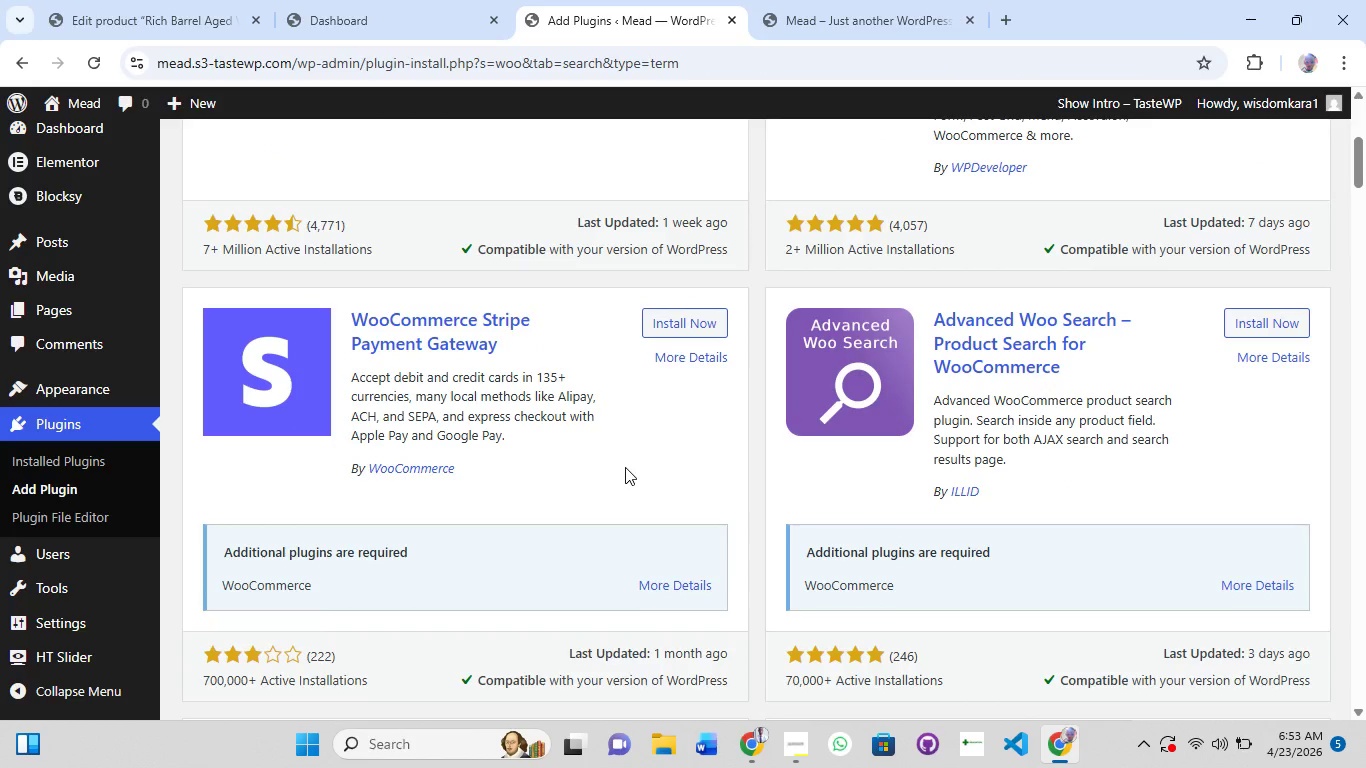 
left_click([1254, 321])
 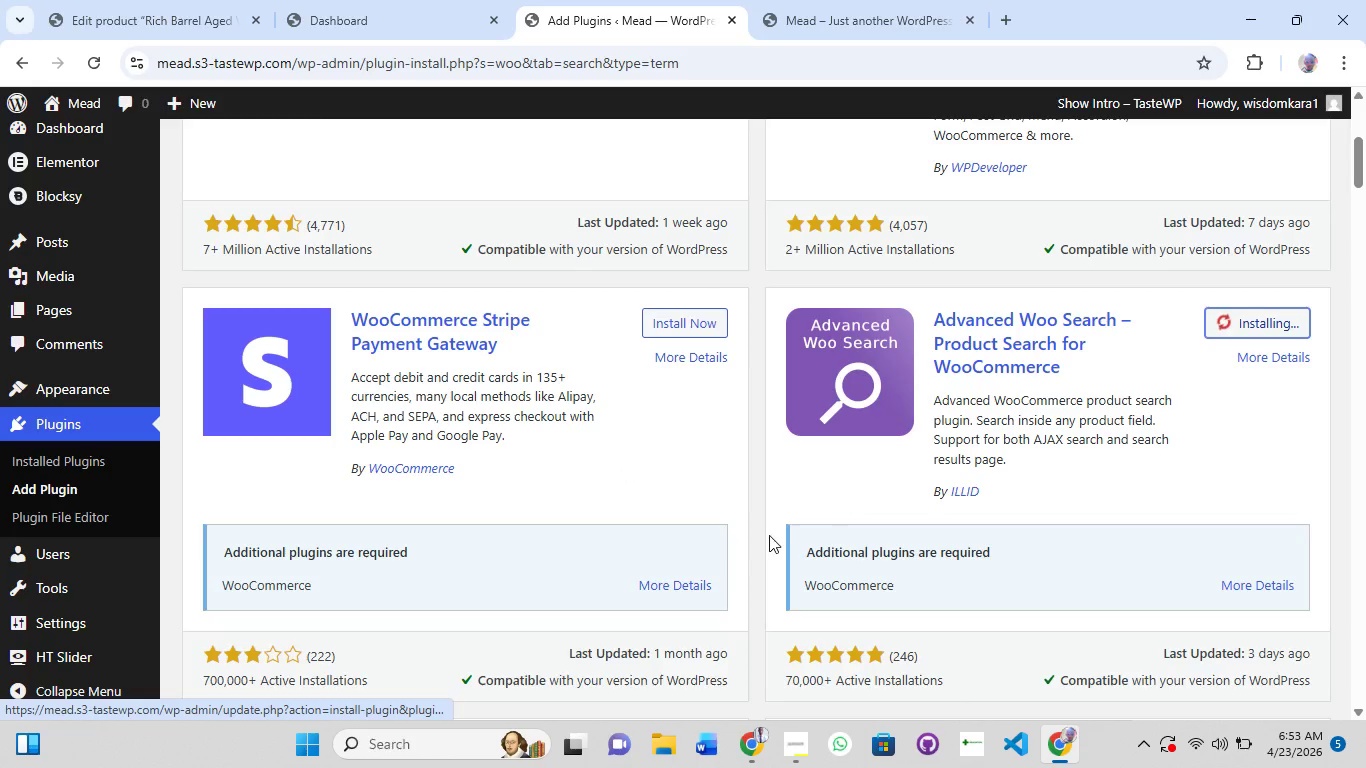 
scroll: coordinate [769, 546], scroll_direction: down, amount: 3.0
 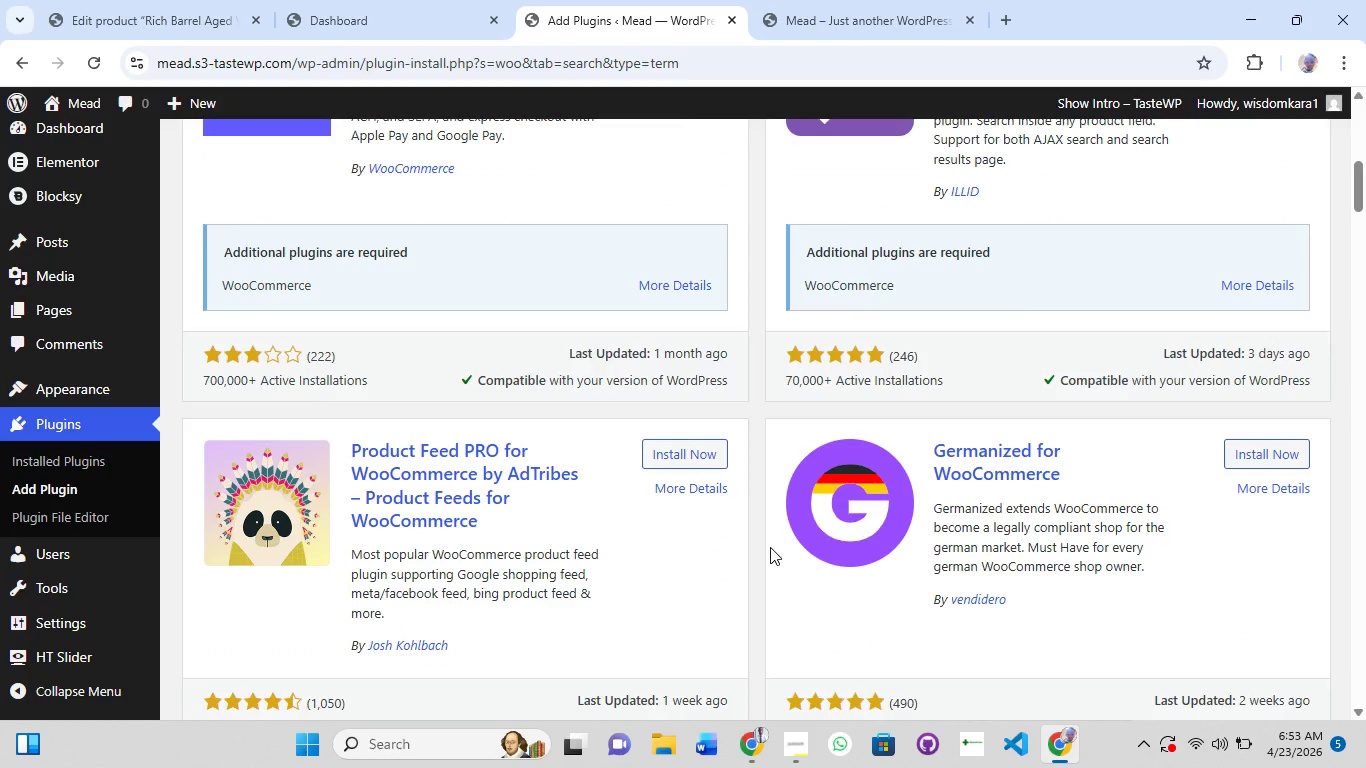 
wait(6.01)
 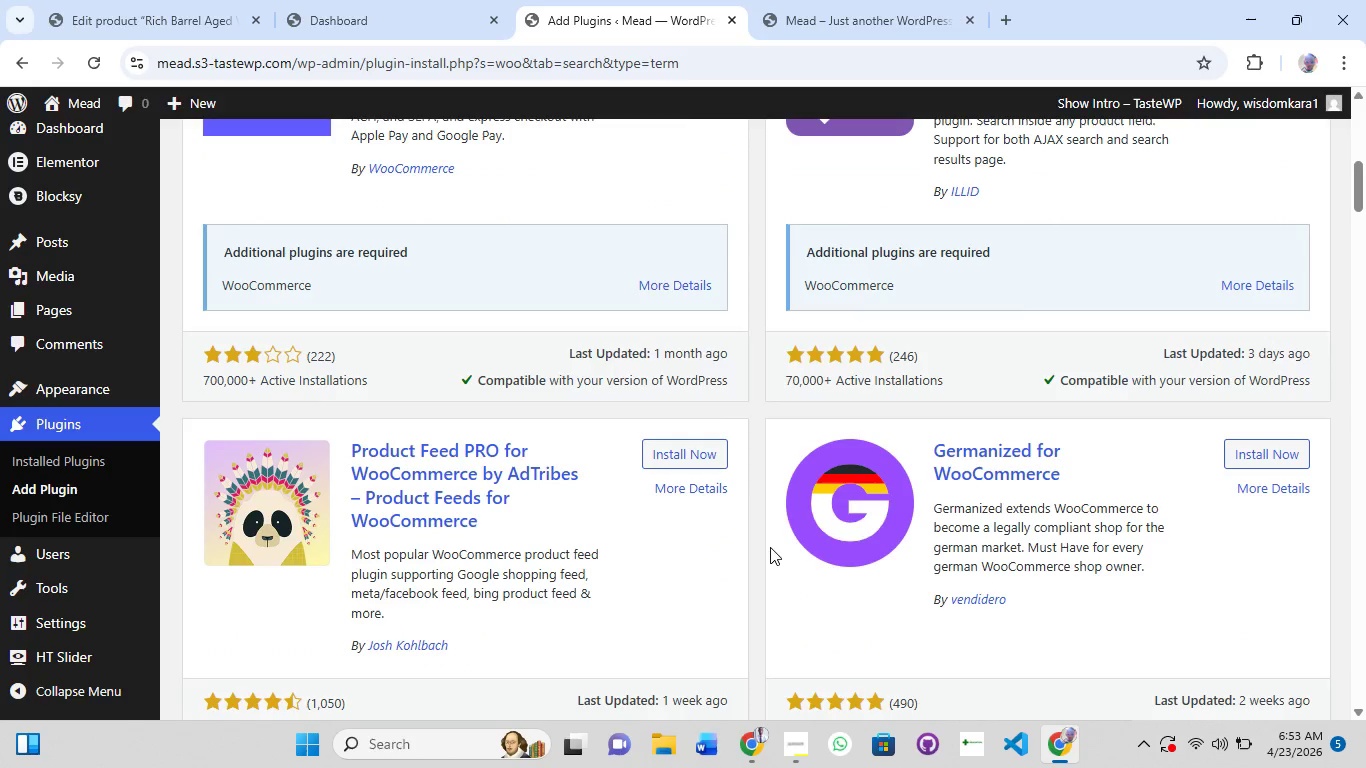 
scroll: coordinate [770, 547], scroll_direction: up, amount: 6.0
 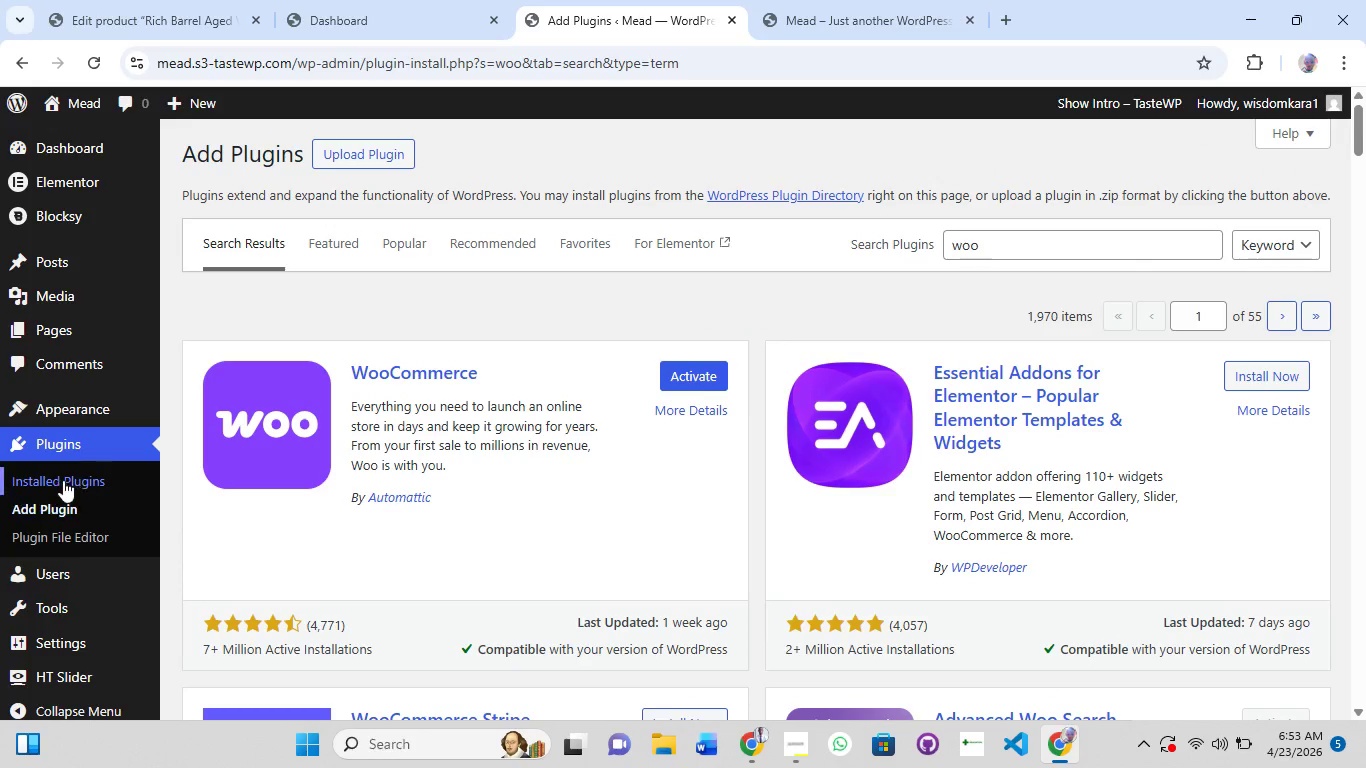 
left_click([62, 479])
 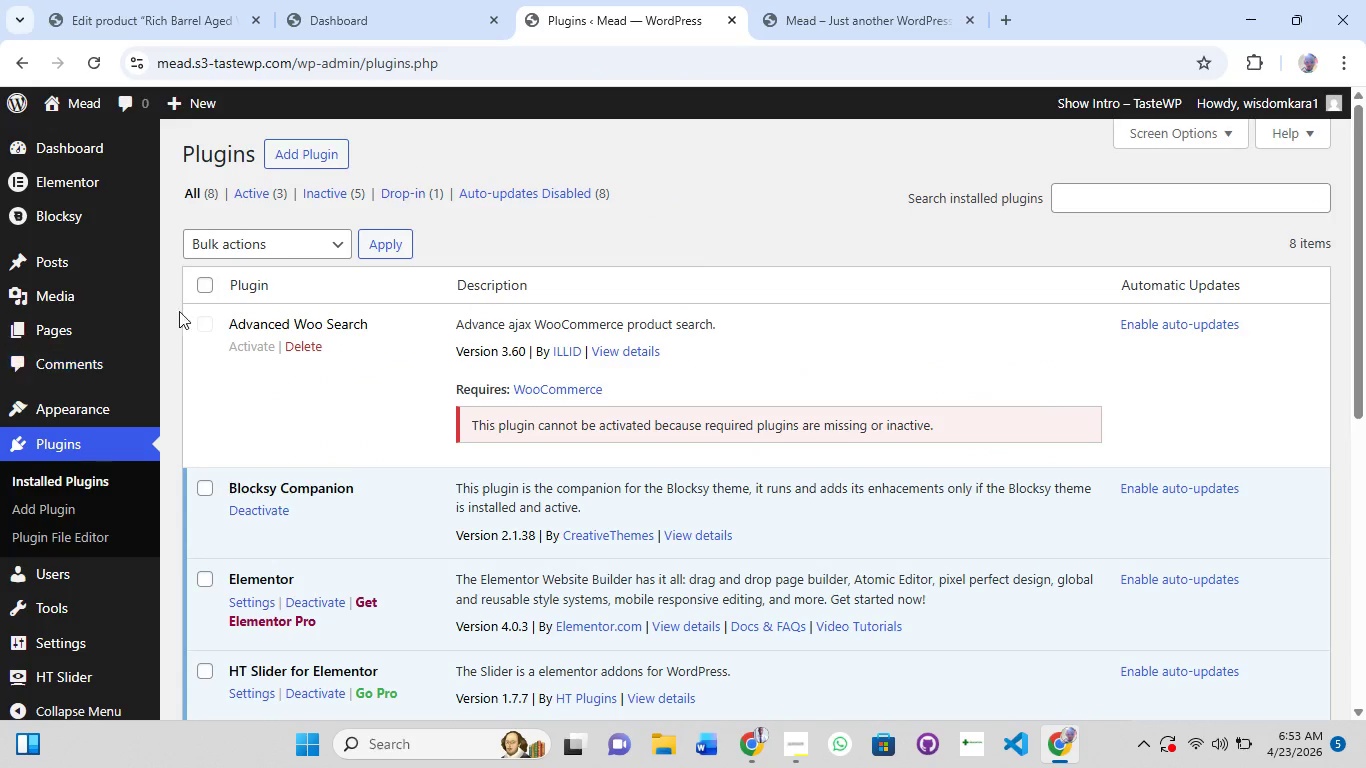 
left_click([198, 287])
 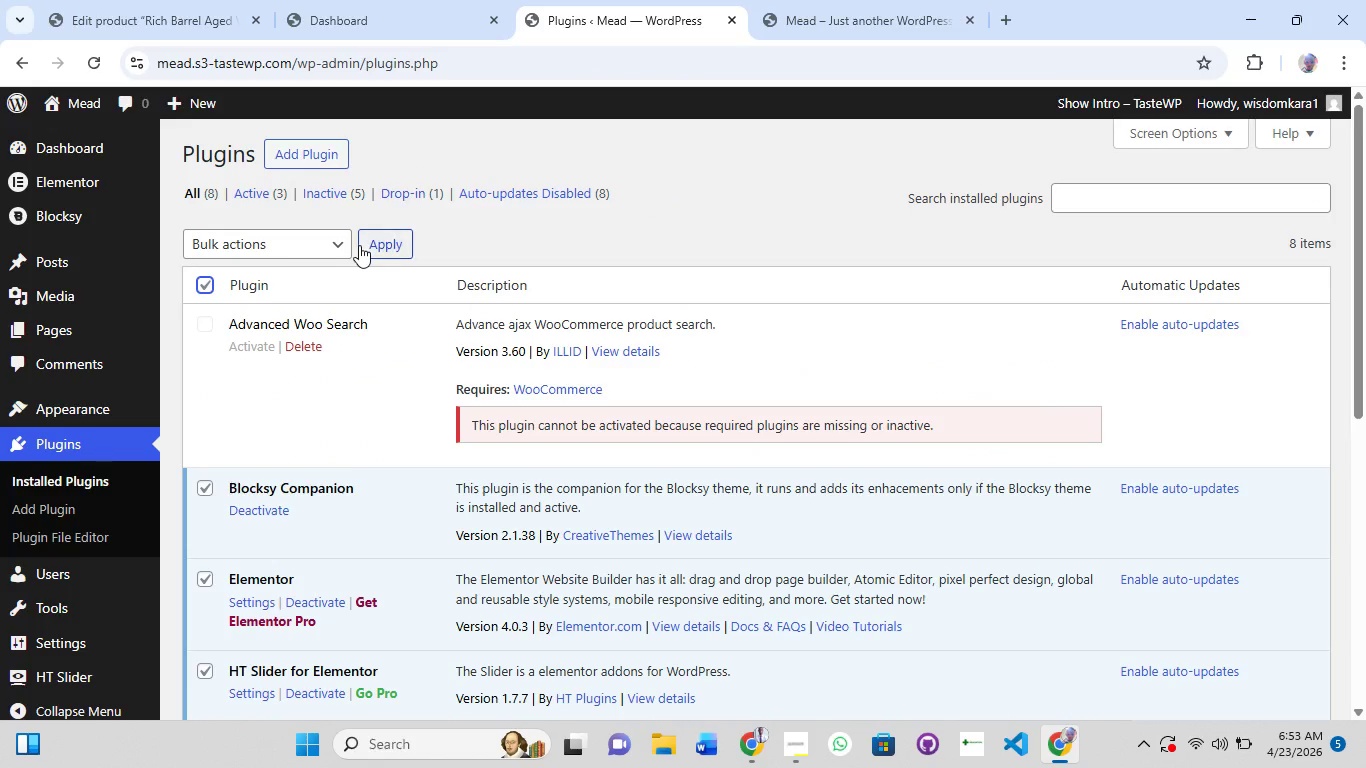 
left_click([359, 245])
 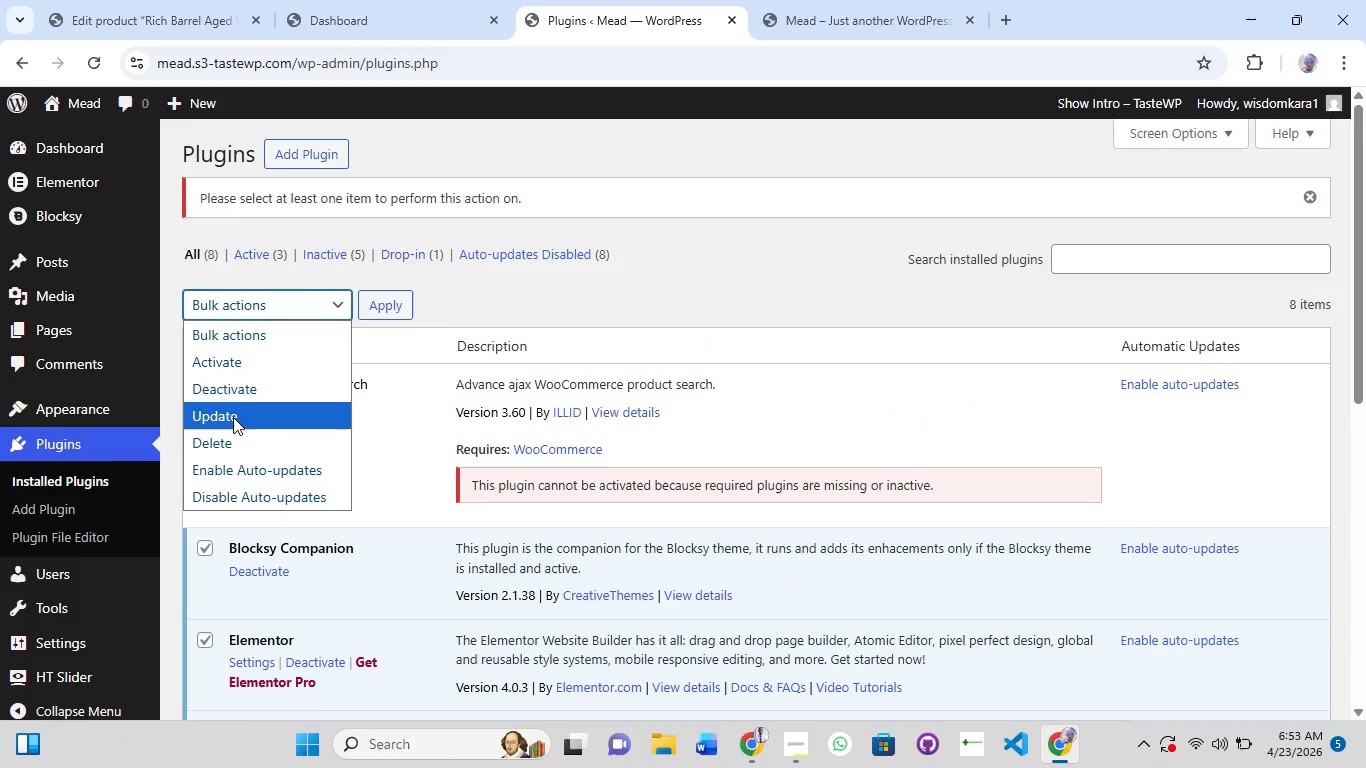 
left_click([244, 363])
 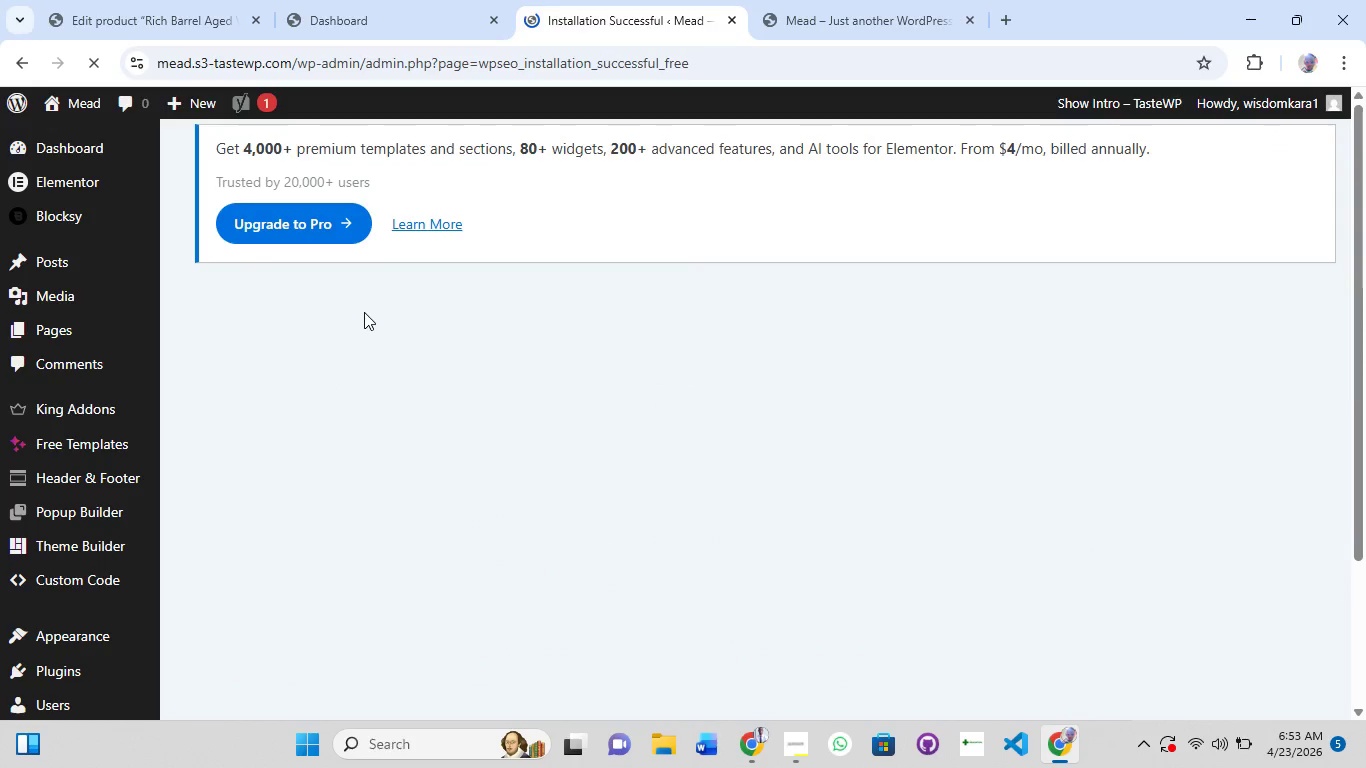 
wait(7.03)
 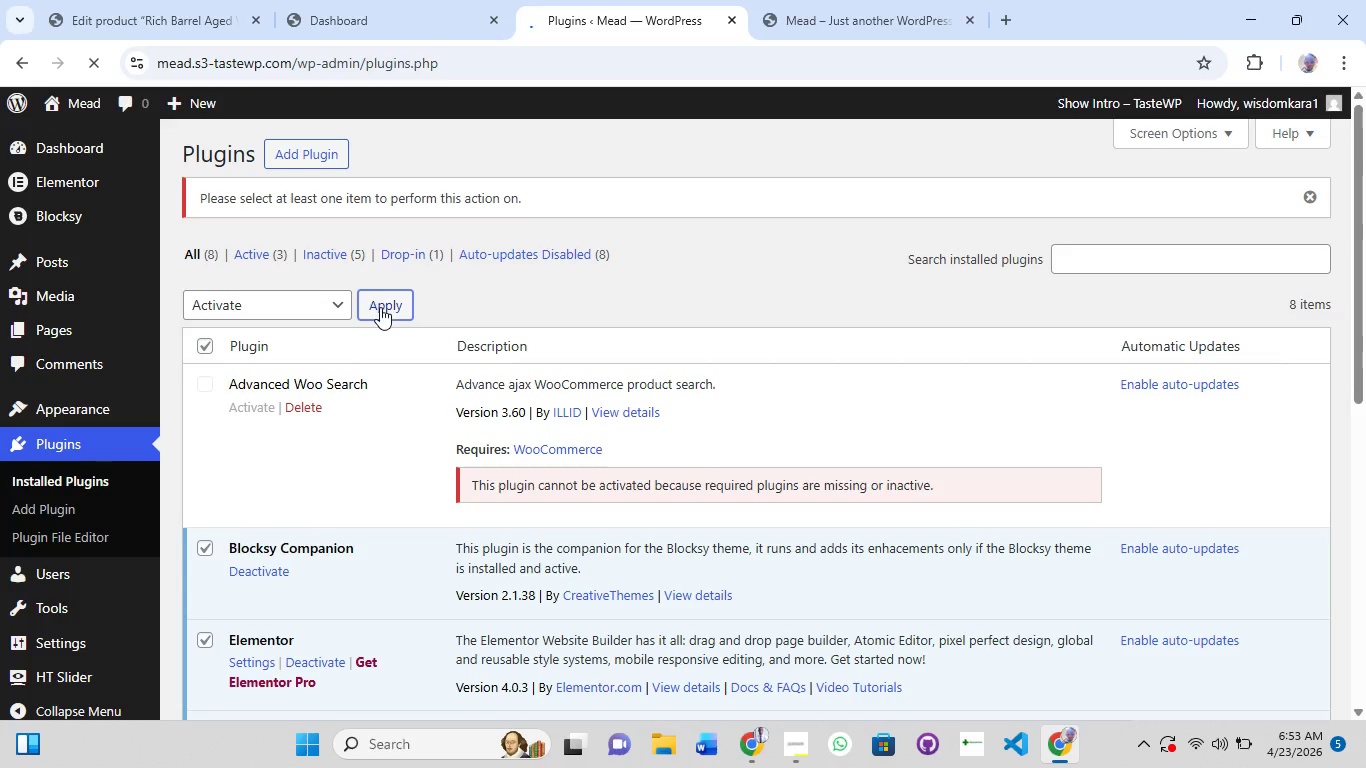 
scroll: coordinate [344, 321], scroll_direction: down, amount: 1.0
 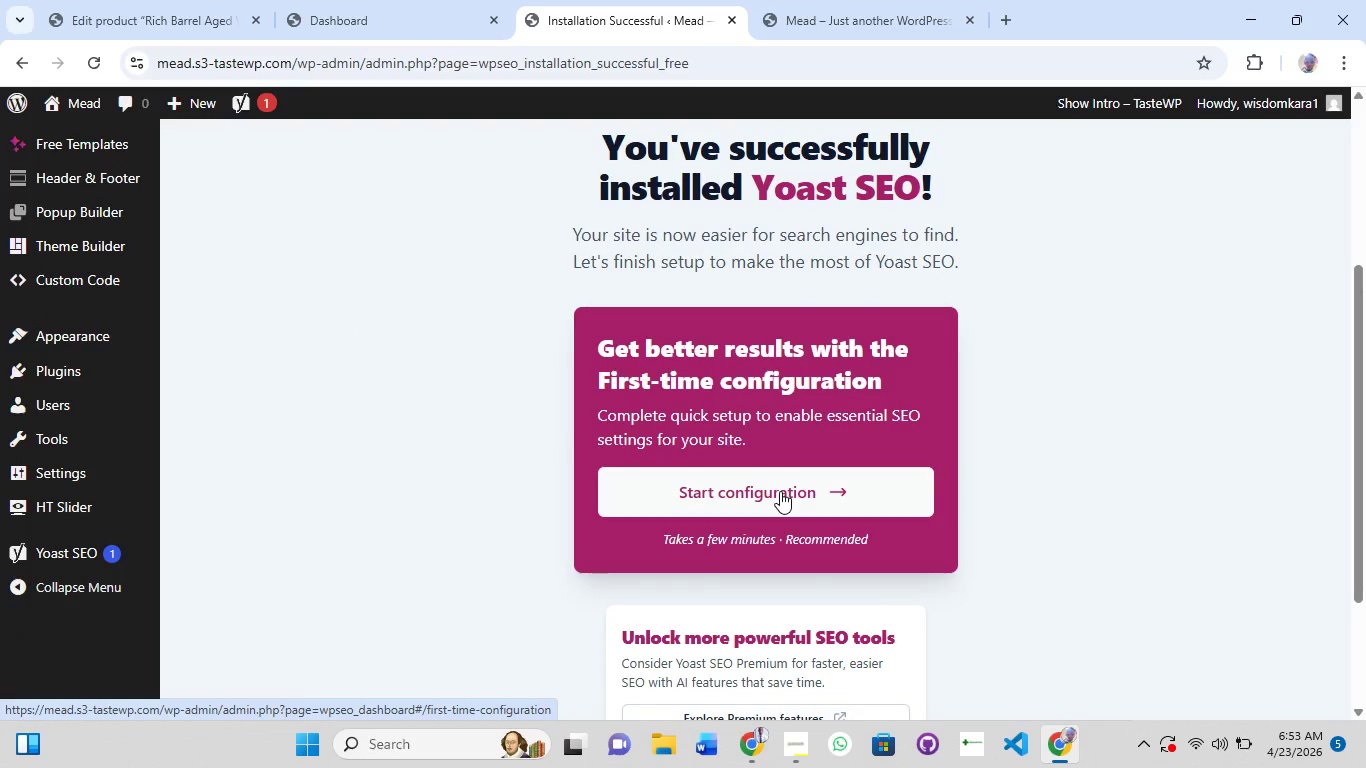 
scroll: coordinate [755, 489], scroll_direction: none, amount: 0.0
 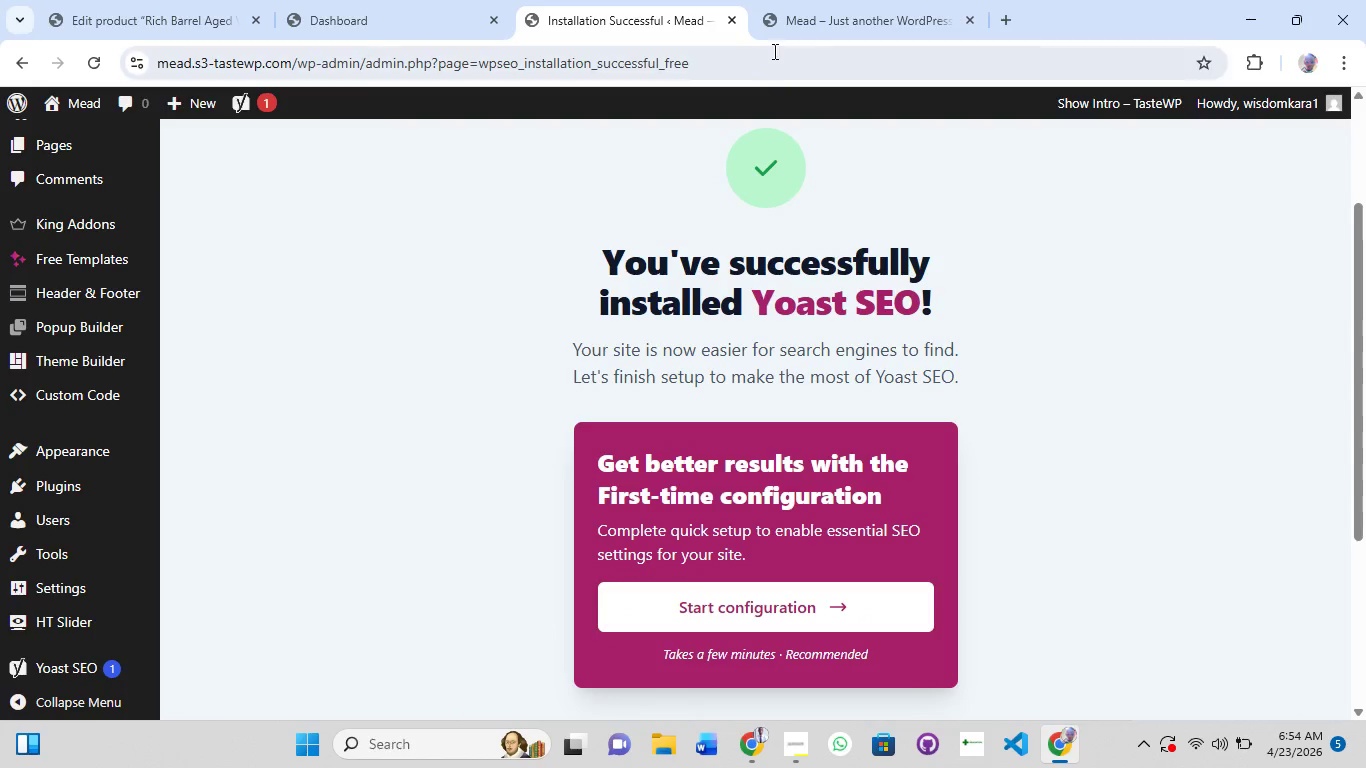 
left_click([814, 17])
 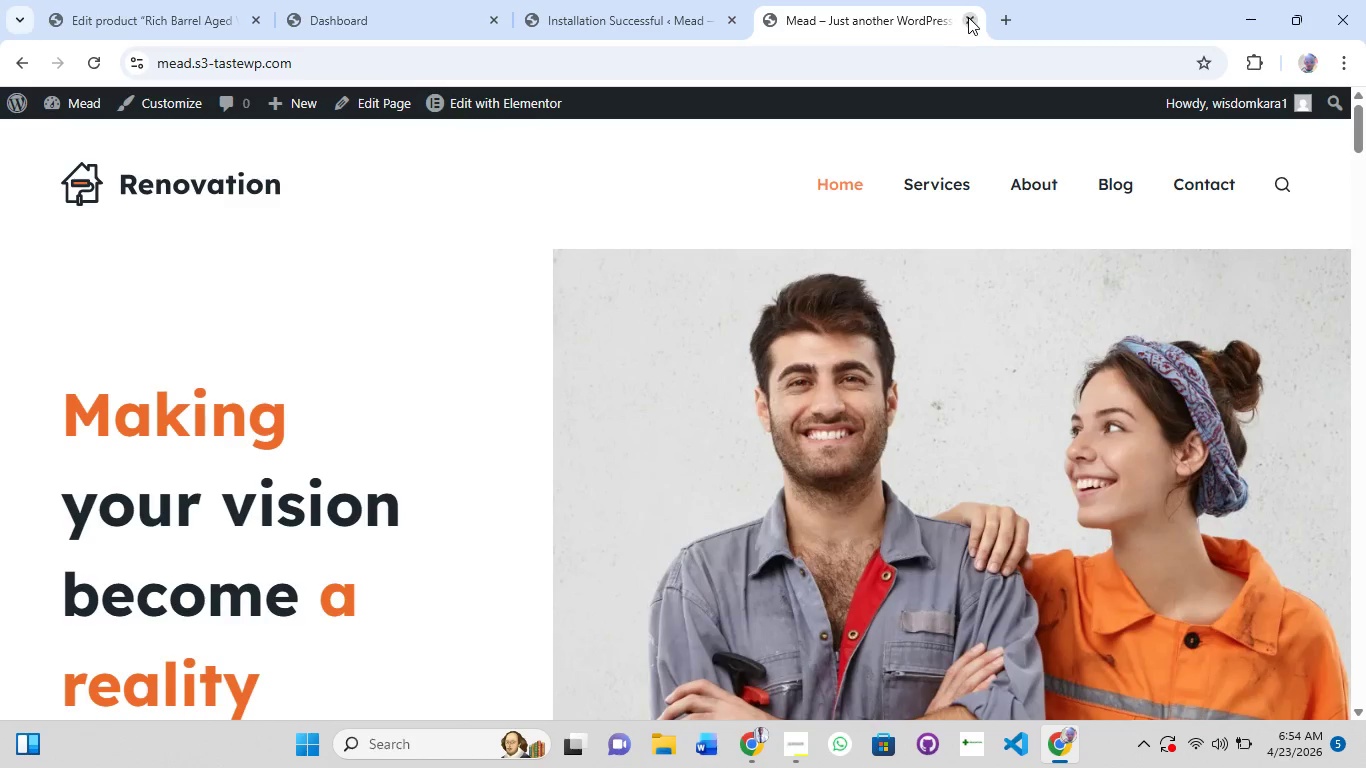 
left_click([969, 23])
 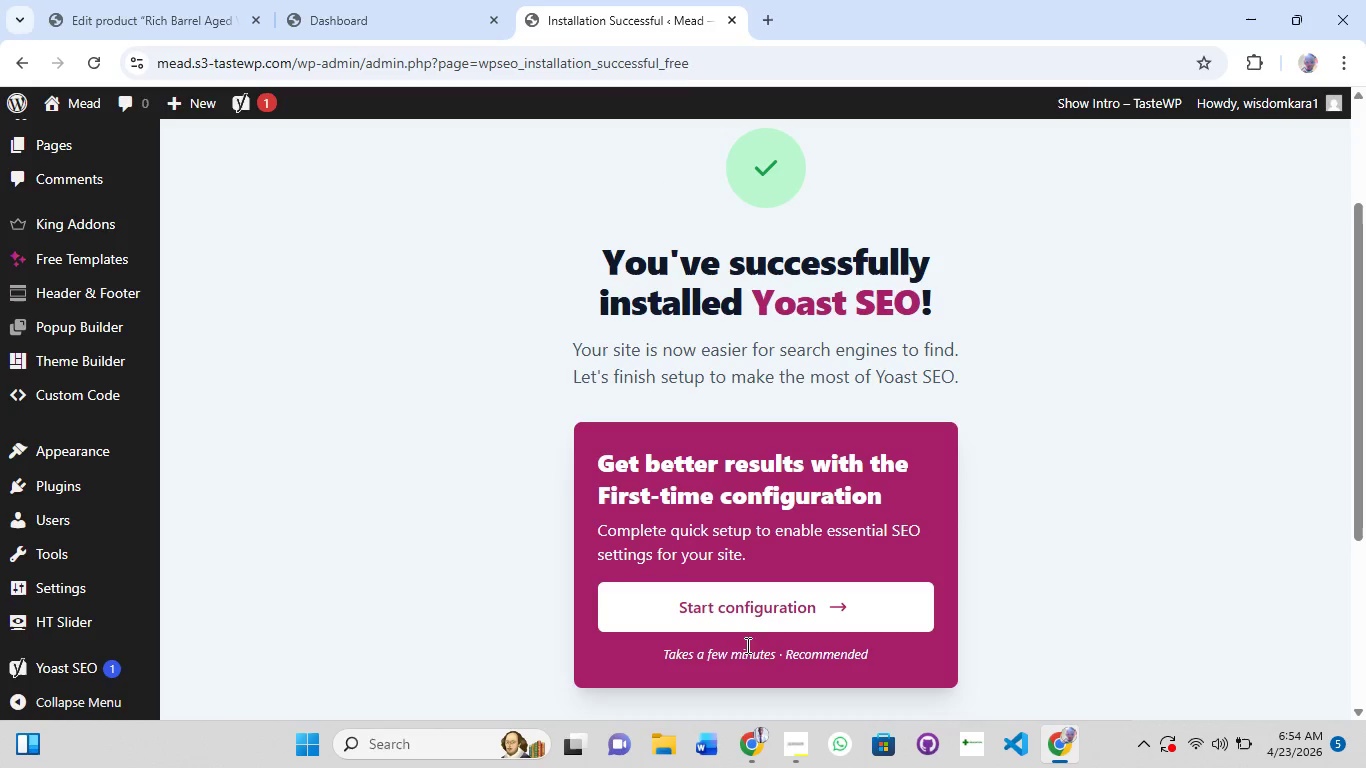 
left_click([750, 612])
 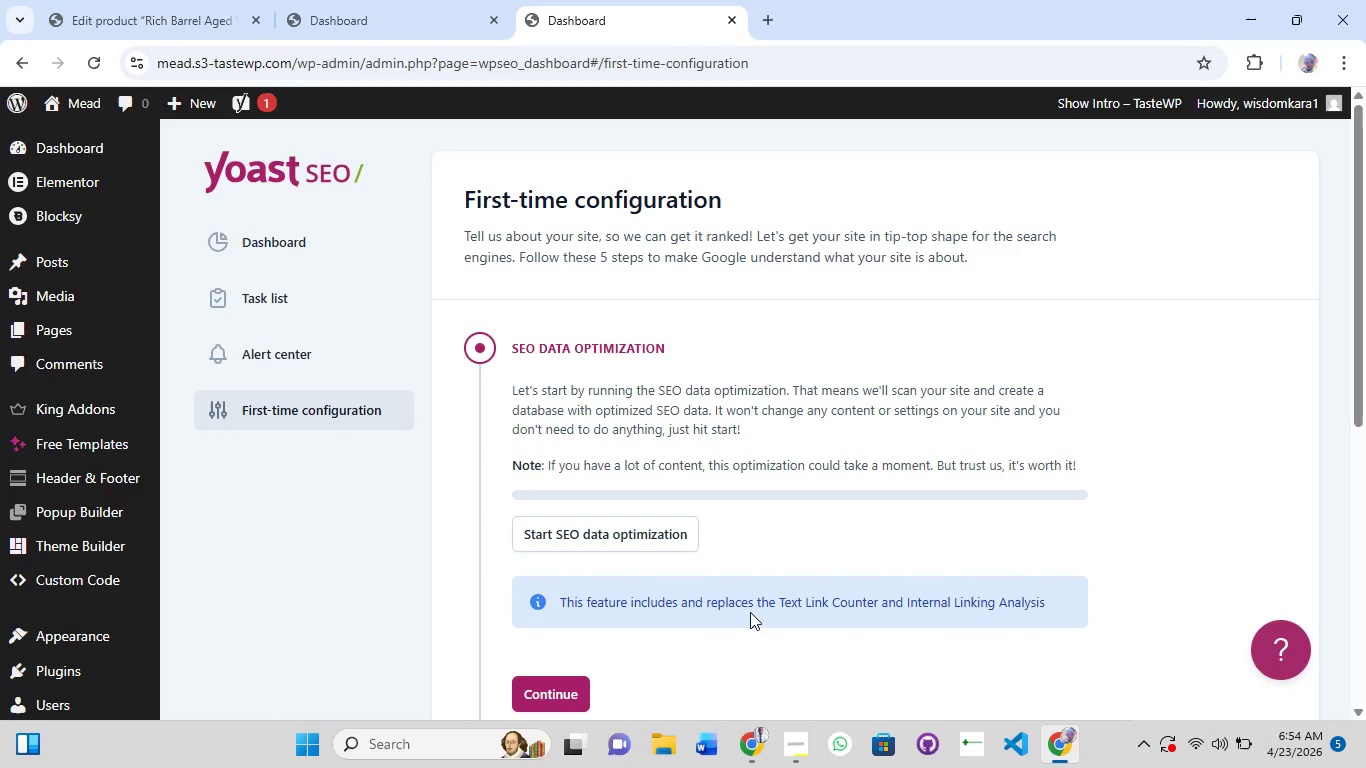 
scroll: coordinate [575, 480], scroll_direction: down, amount: 3.0
 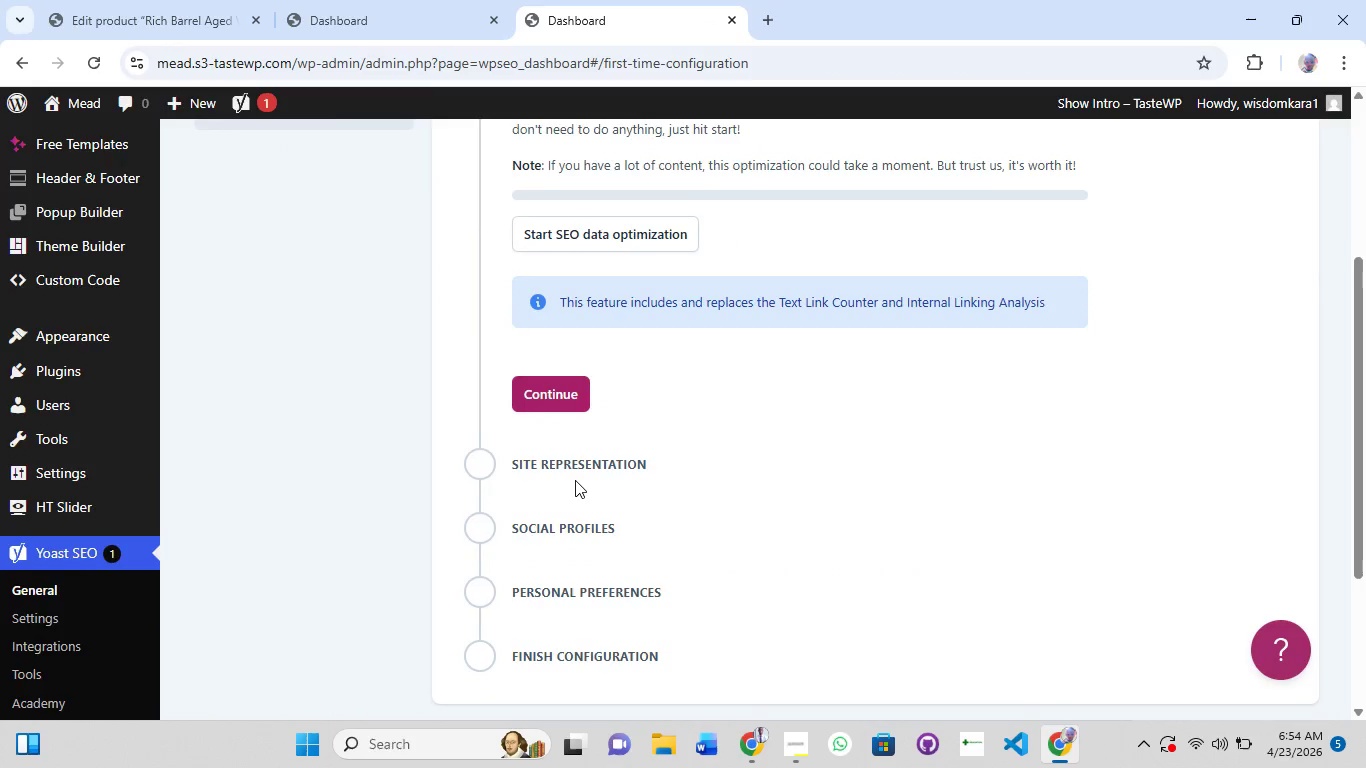 
scroll: coordinate [575, 480], scroll_direction: up, amount: 2.0
 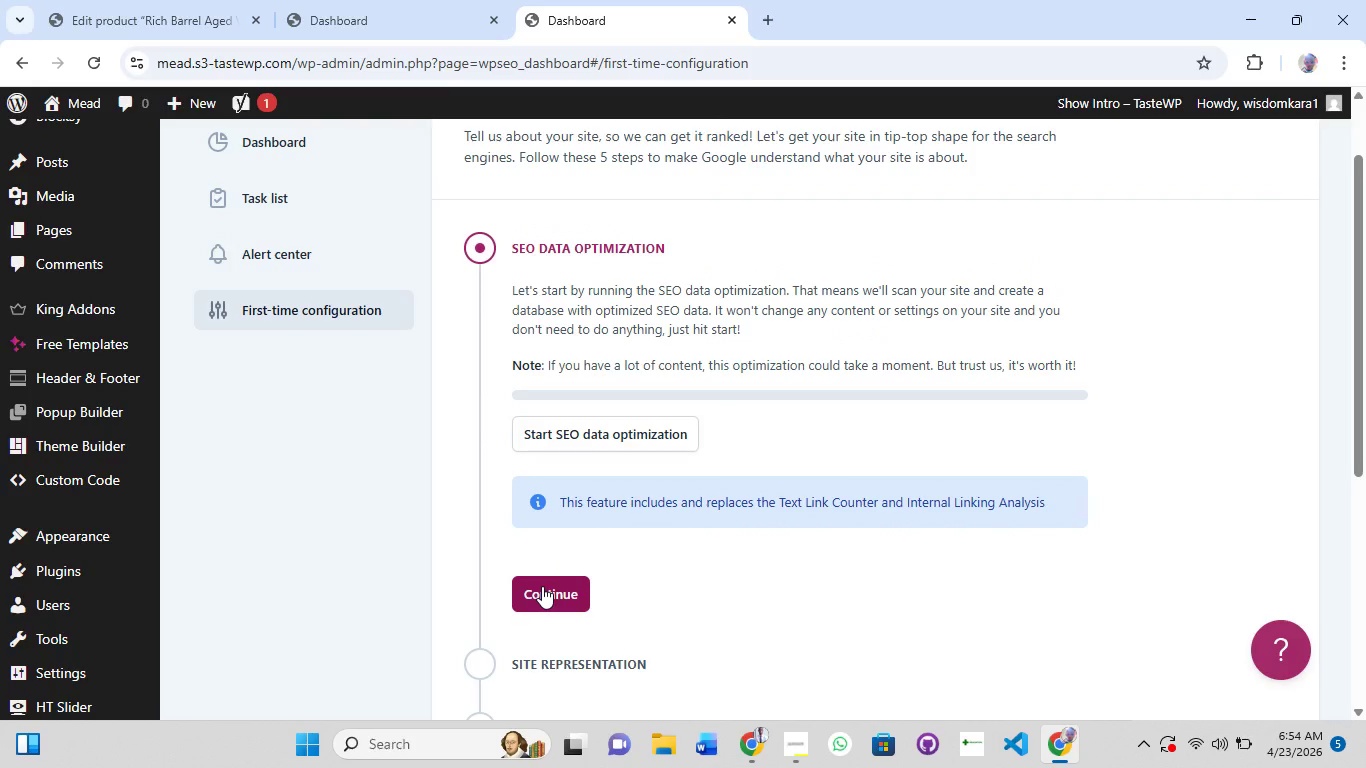 
scroll: coordinate [542, 586], scroll_direction: down, amount: 2.0
 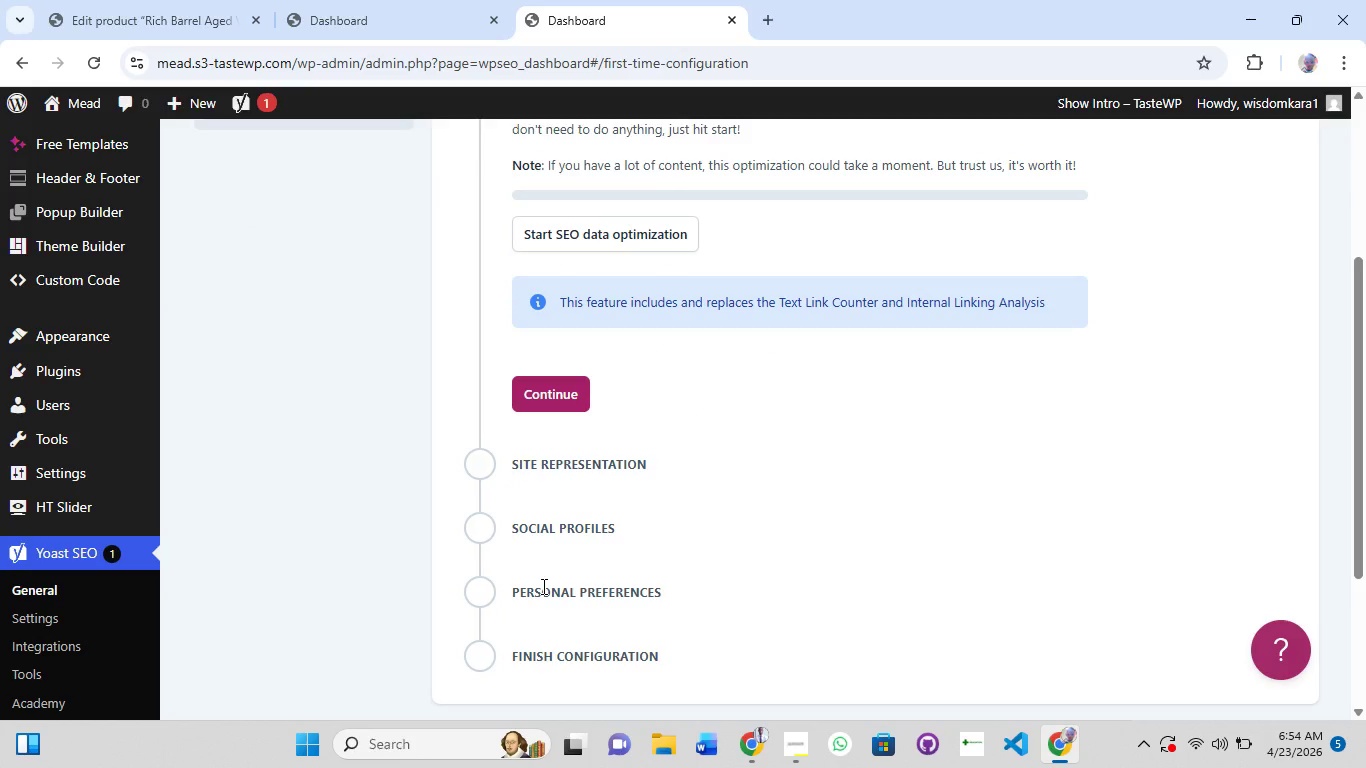 
scroll: coordinate [542, 586], scroll_direction: up, amount: 3.0
 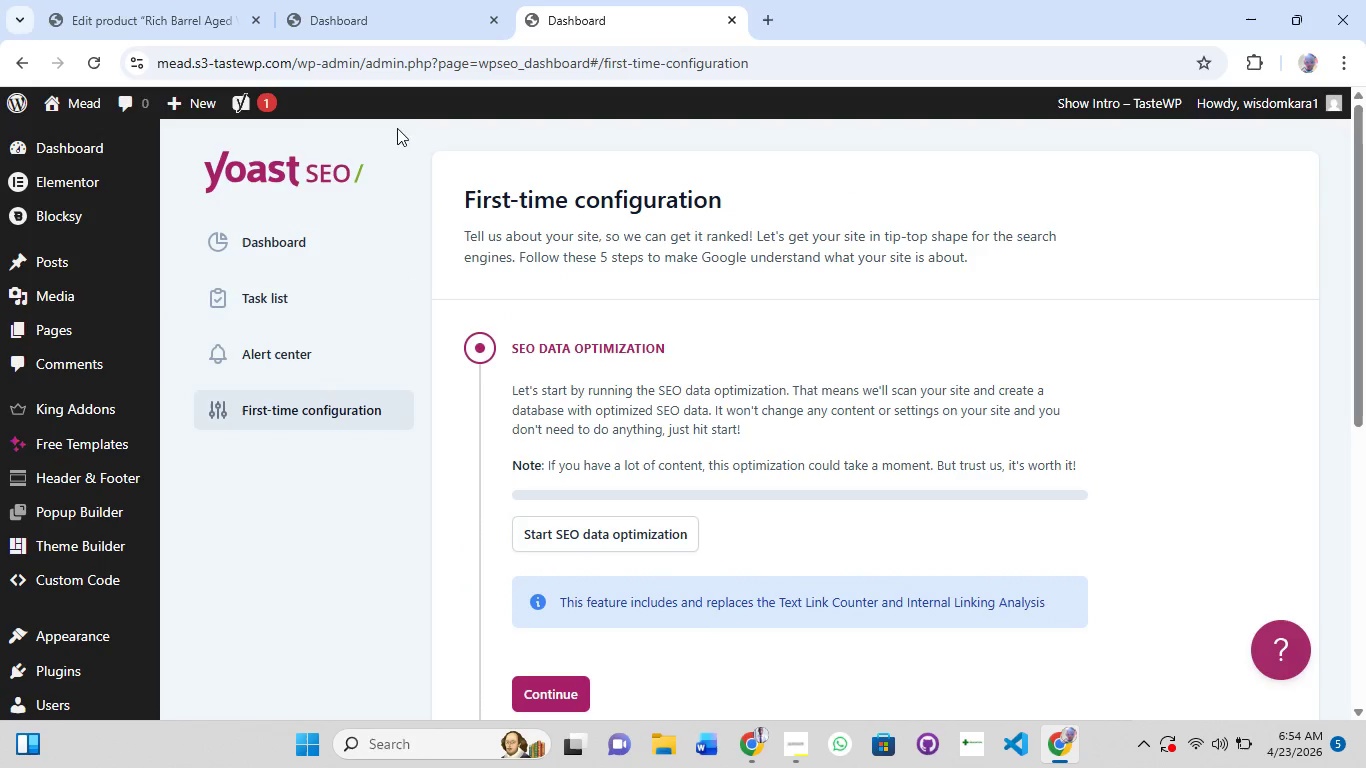 
mouse_move([109, 468])
 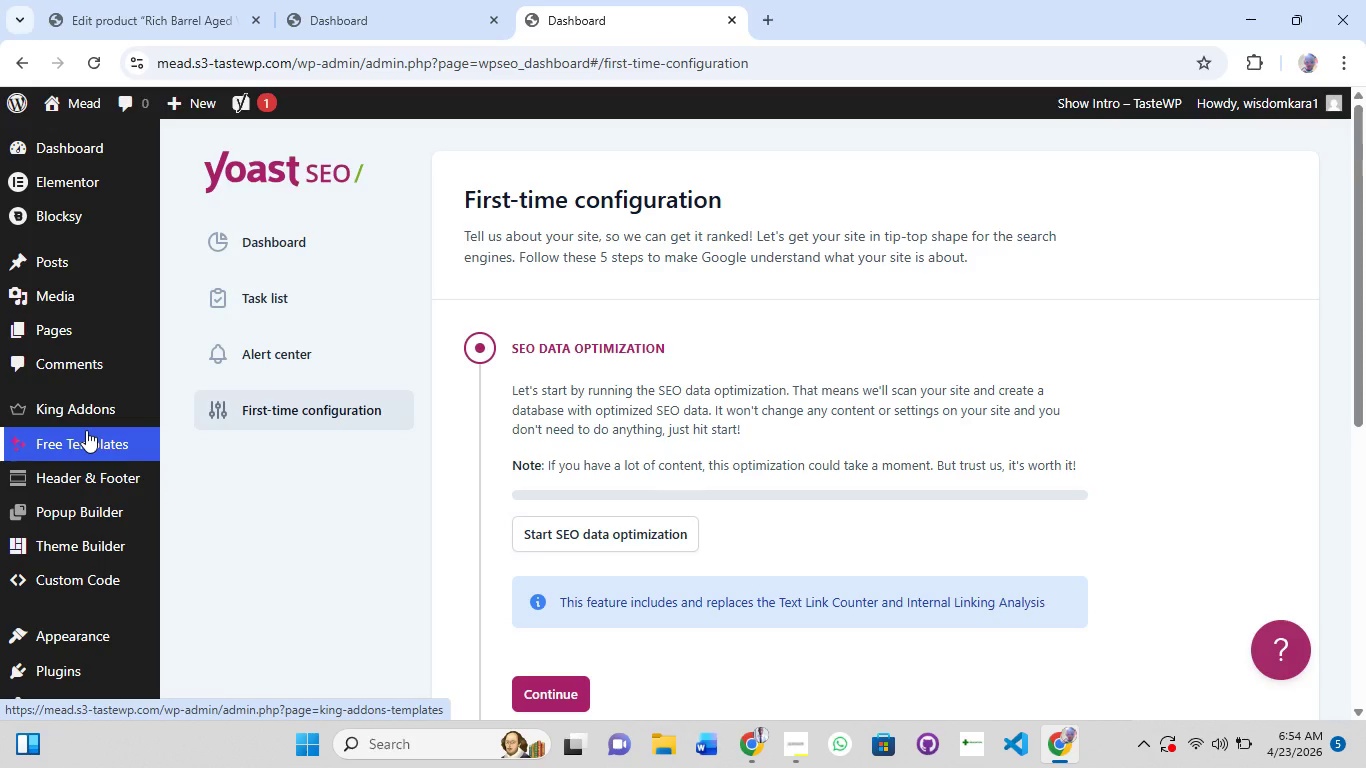 
right_click([86, 430])
 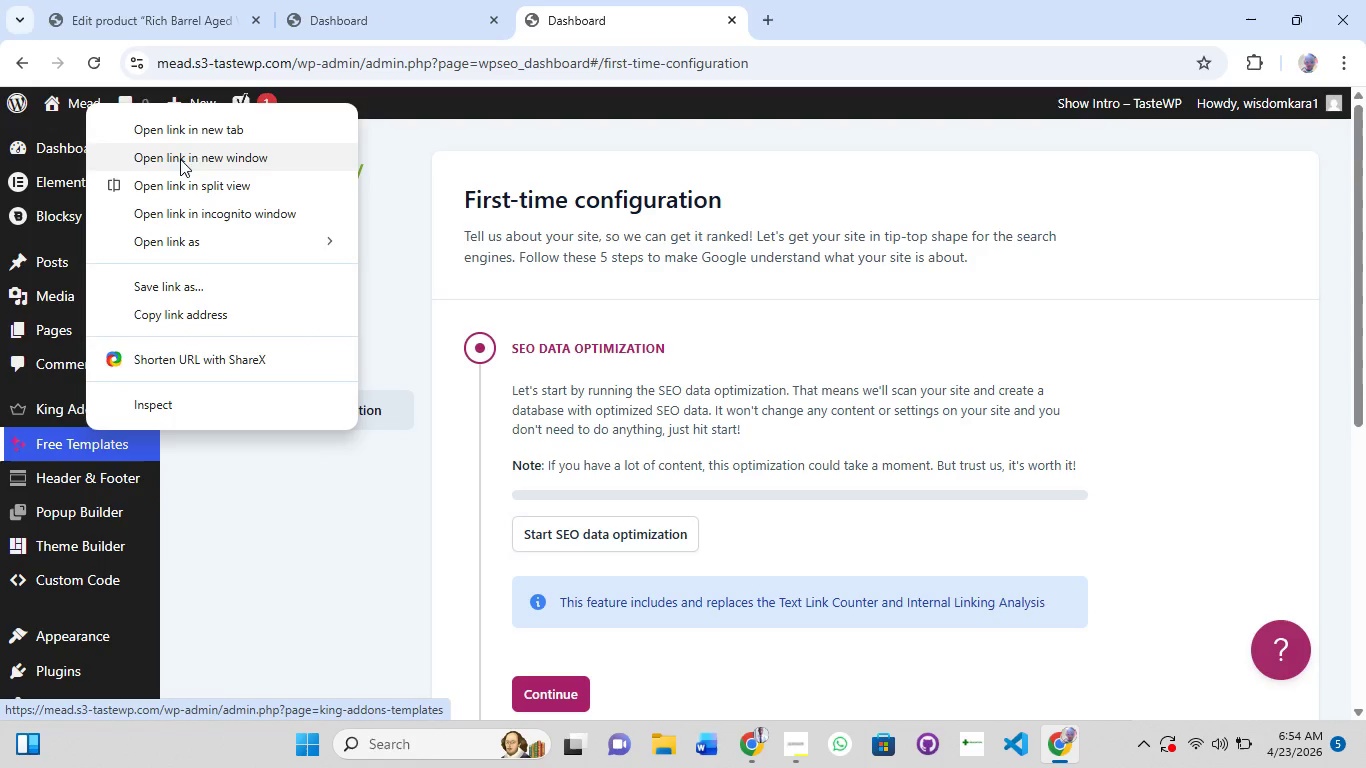 
left_click([201, 128])
 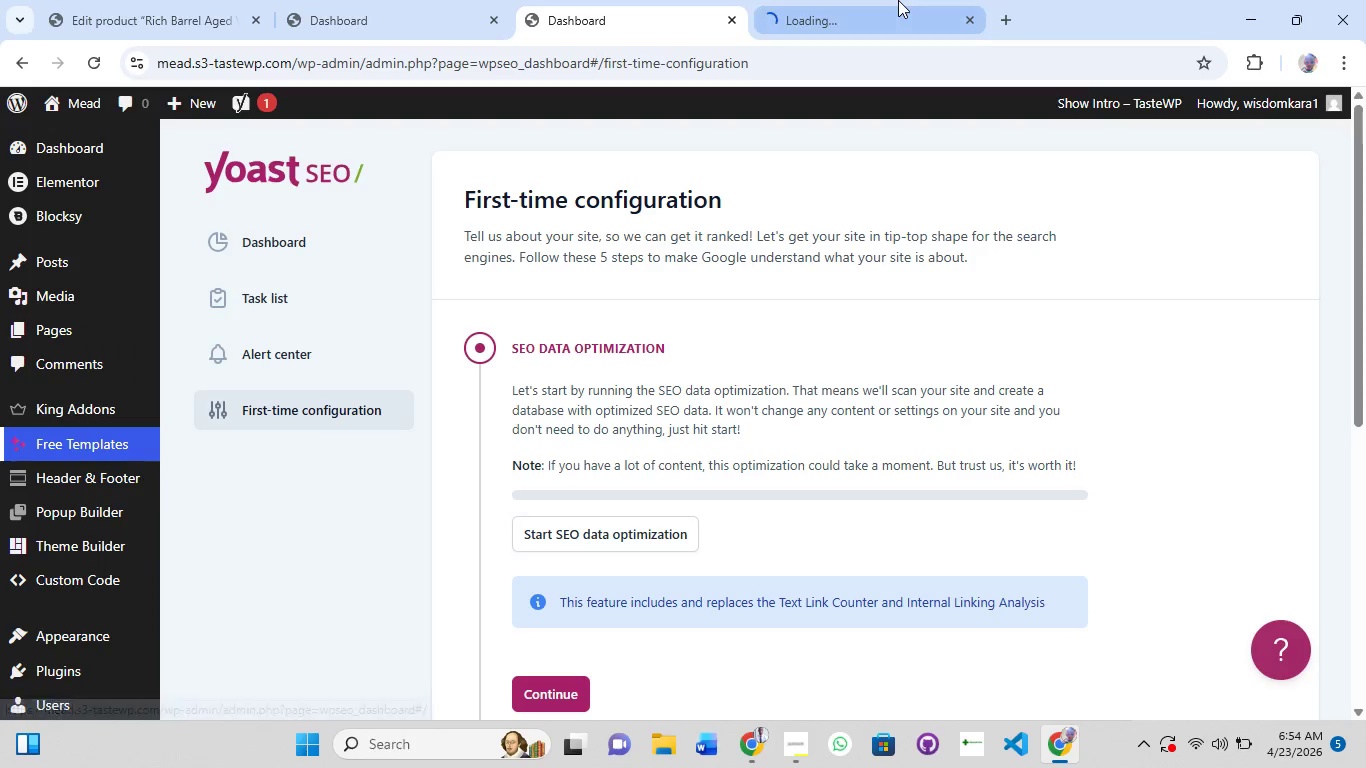 
left_click([898, 0])
 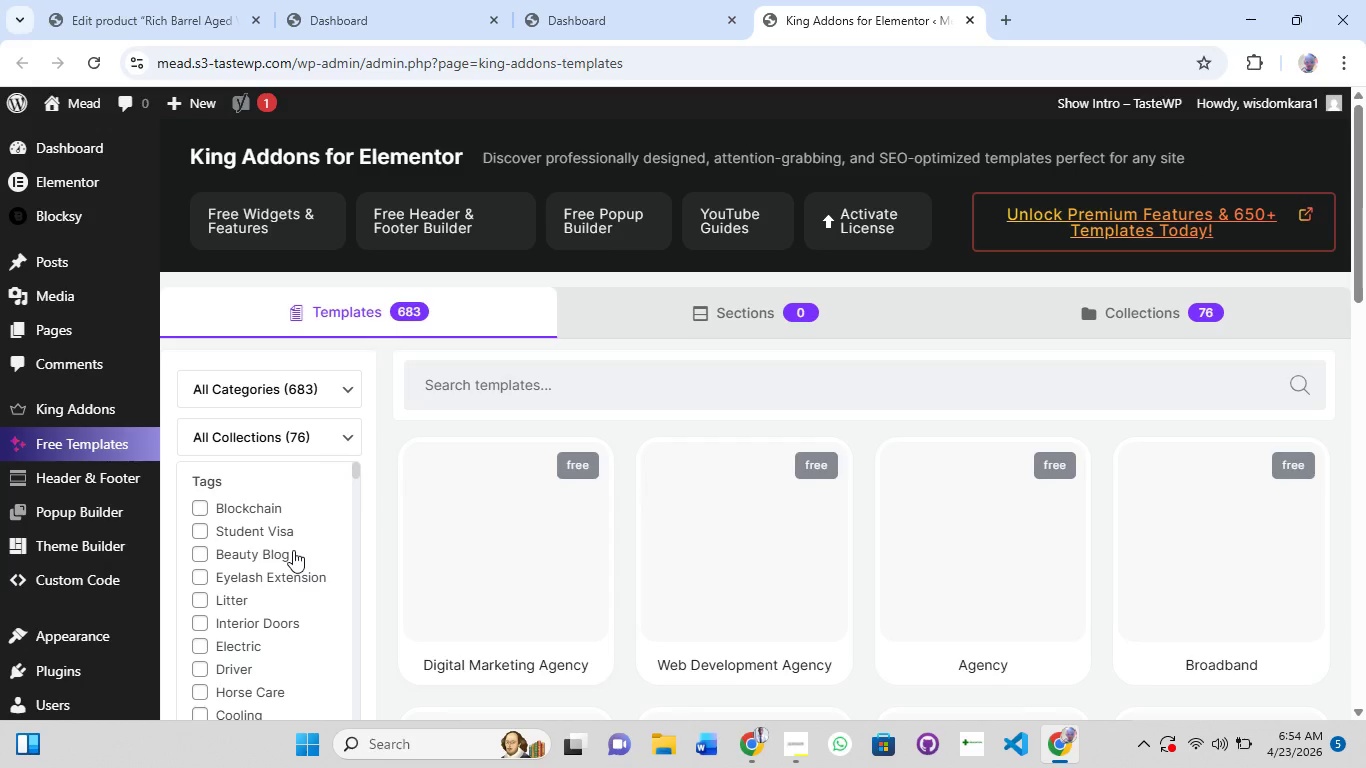 
scroll: coordinate [669, 528], scroll_direction: down, amount: 17.0
 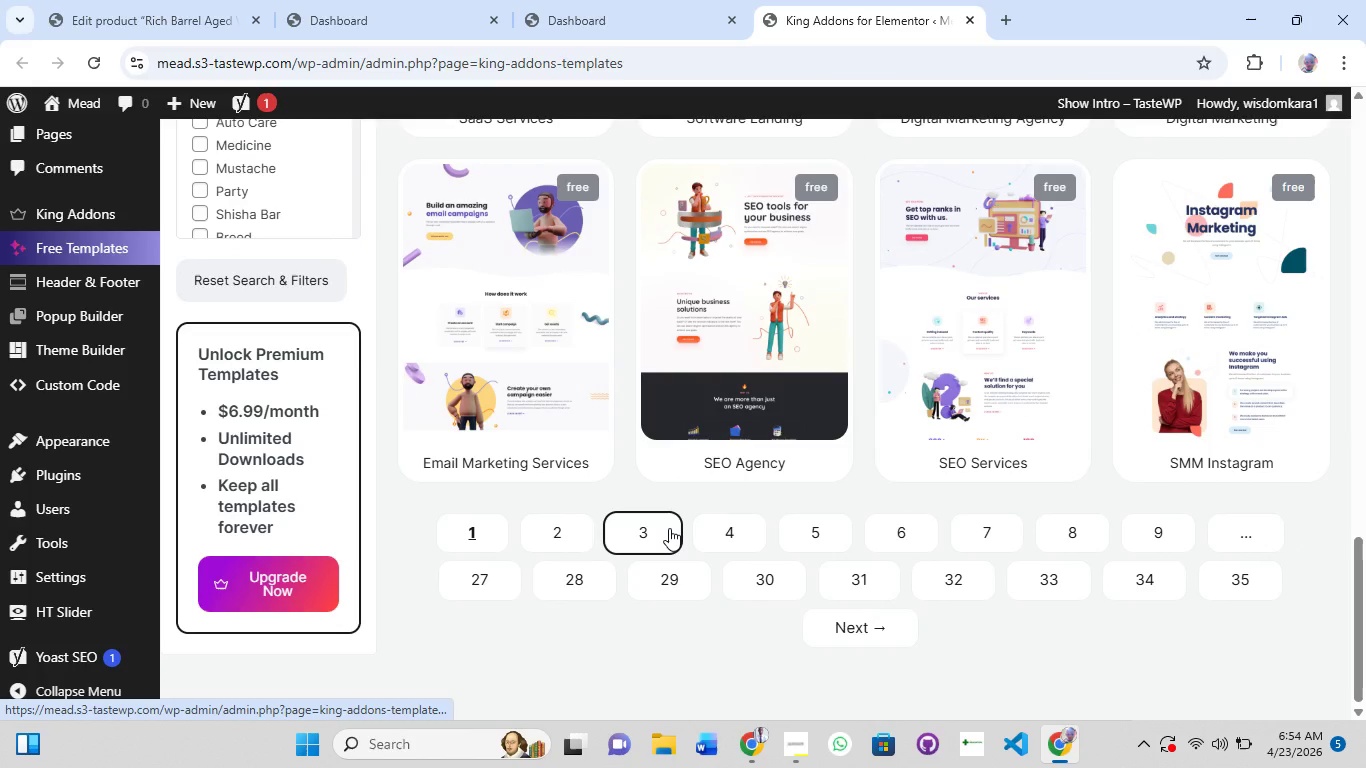 
scroll: coordinate [665, 528], scroll_direction: up, amount: 24.0
 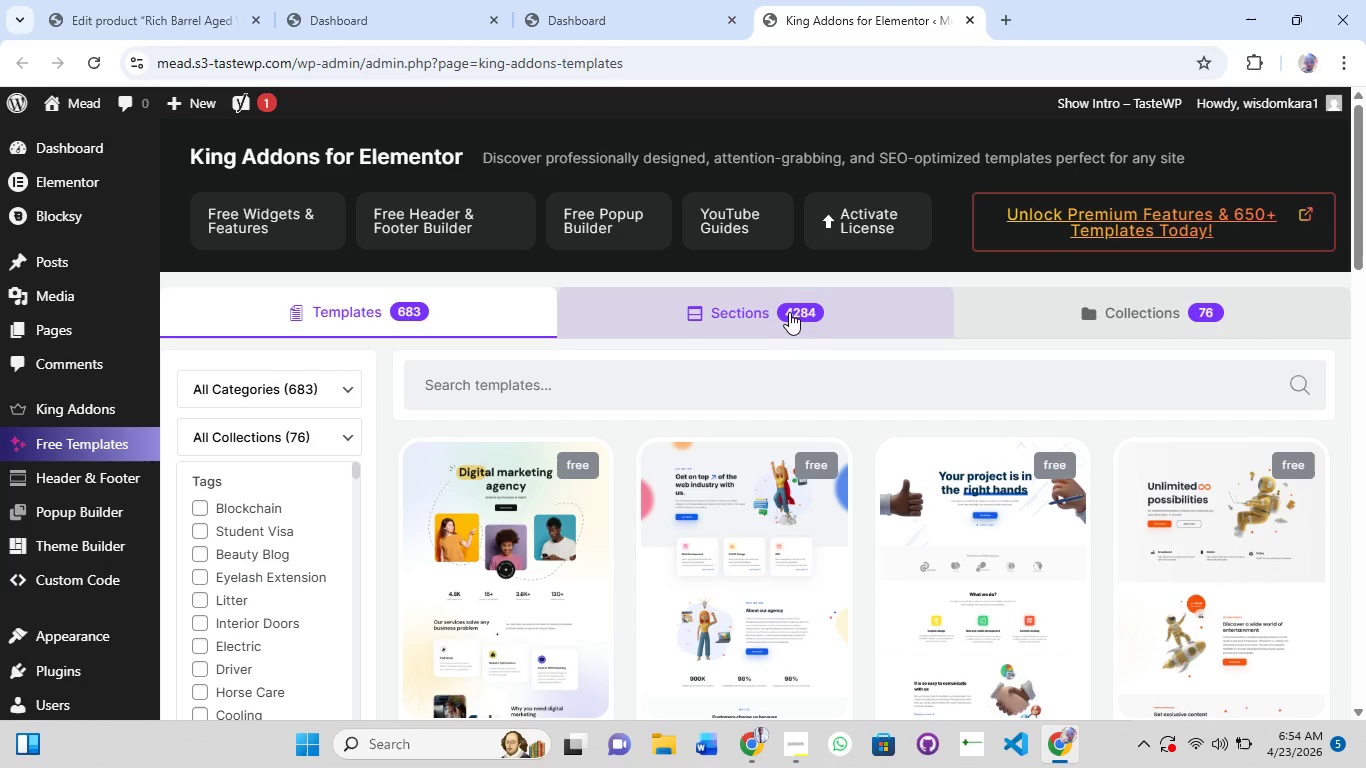 
left_click([789, 312])
 